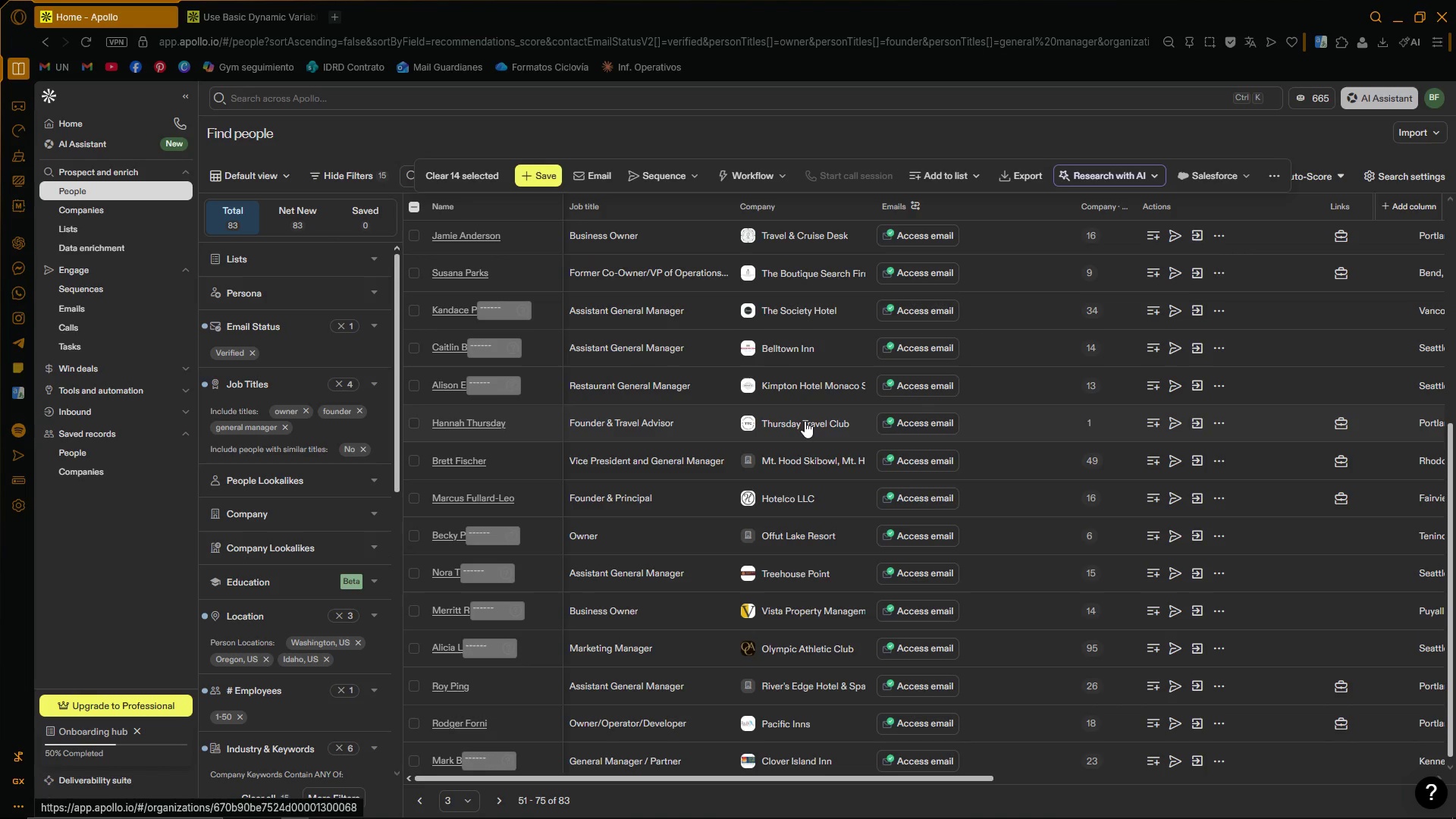 
scroll: coordinate [858, 476], scroll_direction: down, amount: 2.0
 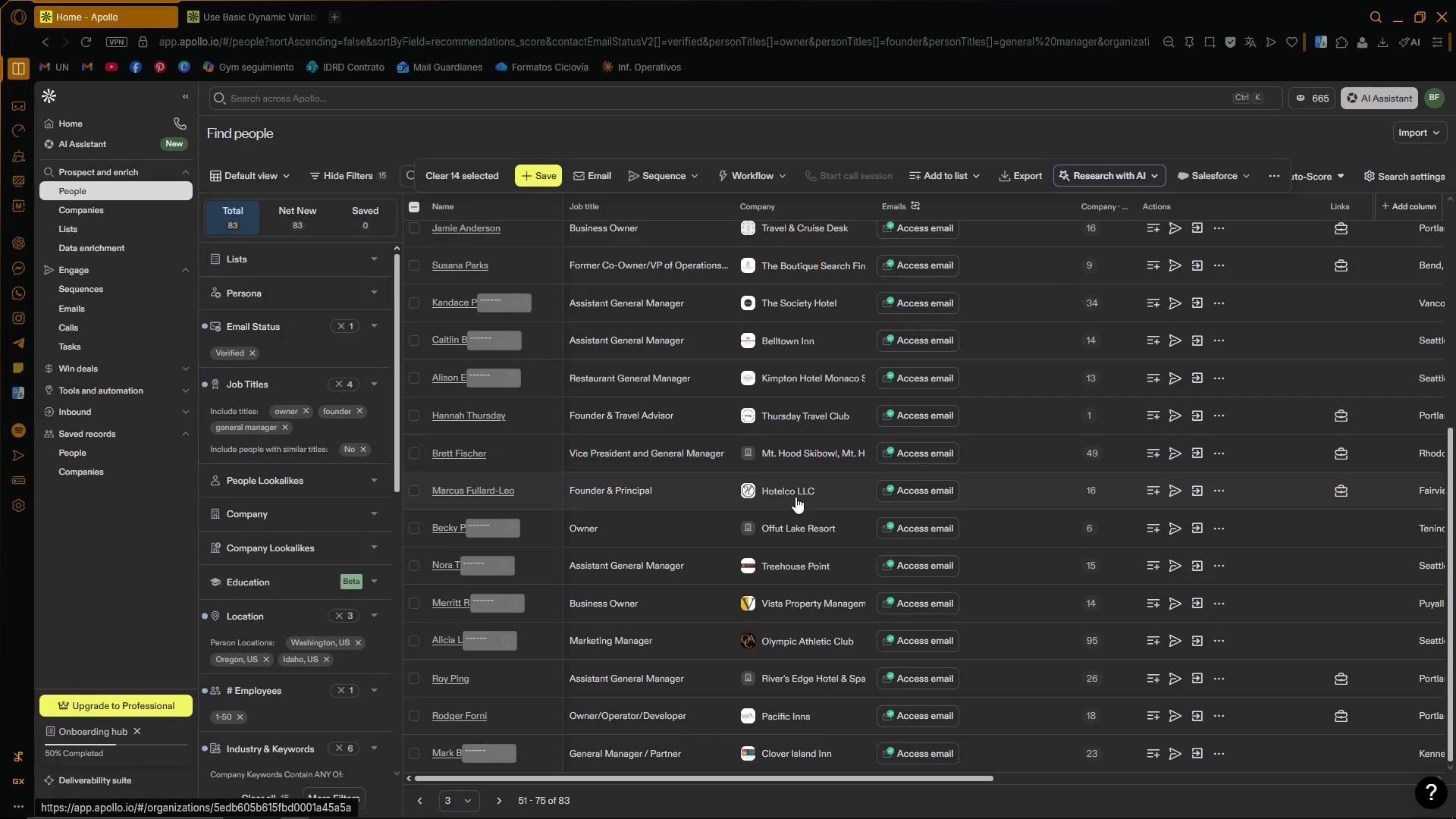 
left_click([795, 491])
 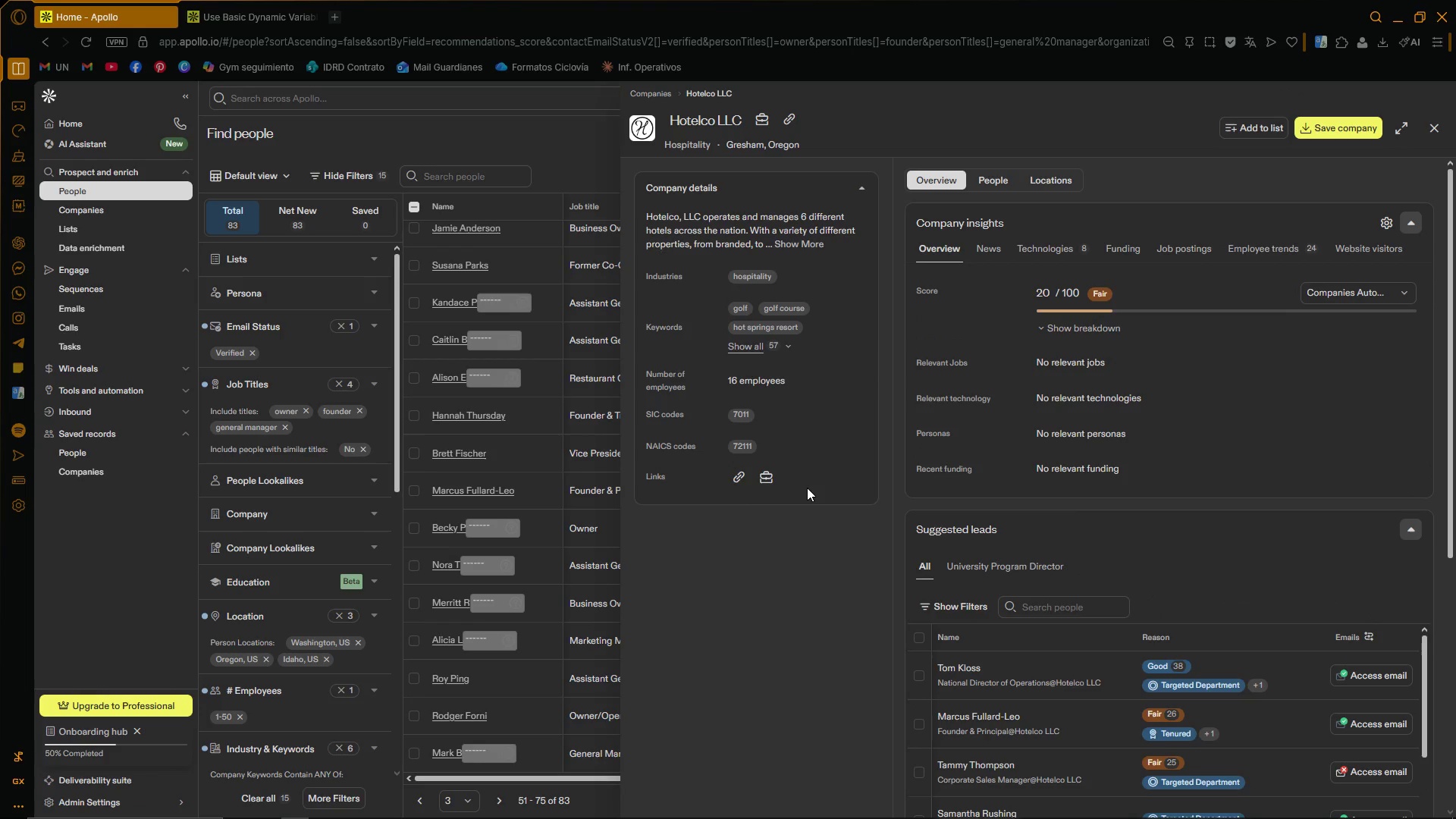 
wait(10.72)
 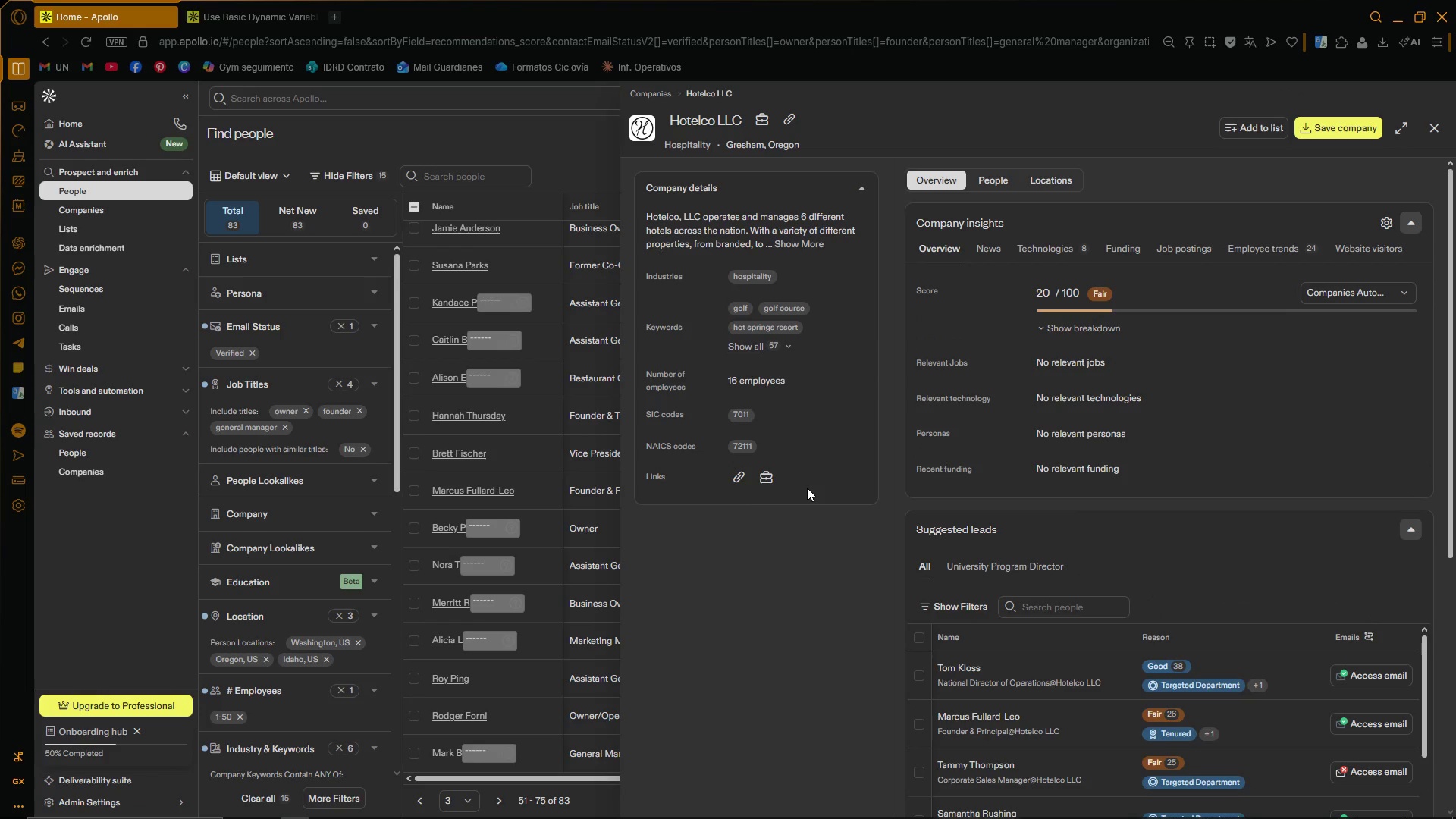 
scroll: coordinate [858, 517], scroll_direction: down, amount: 2.0
 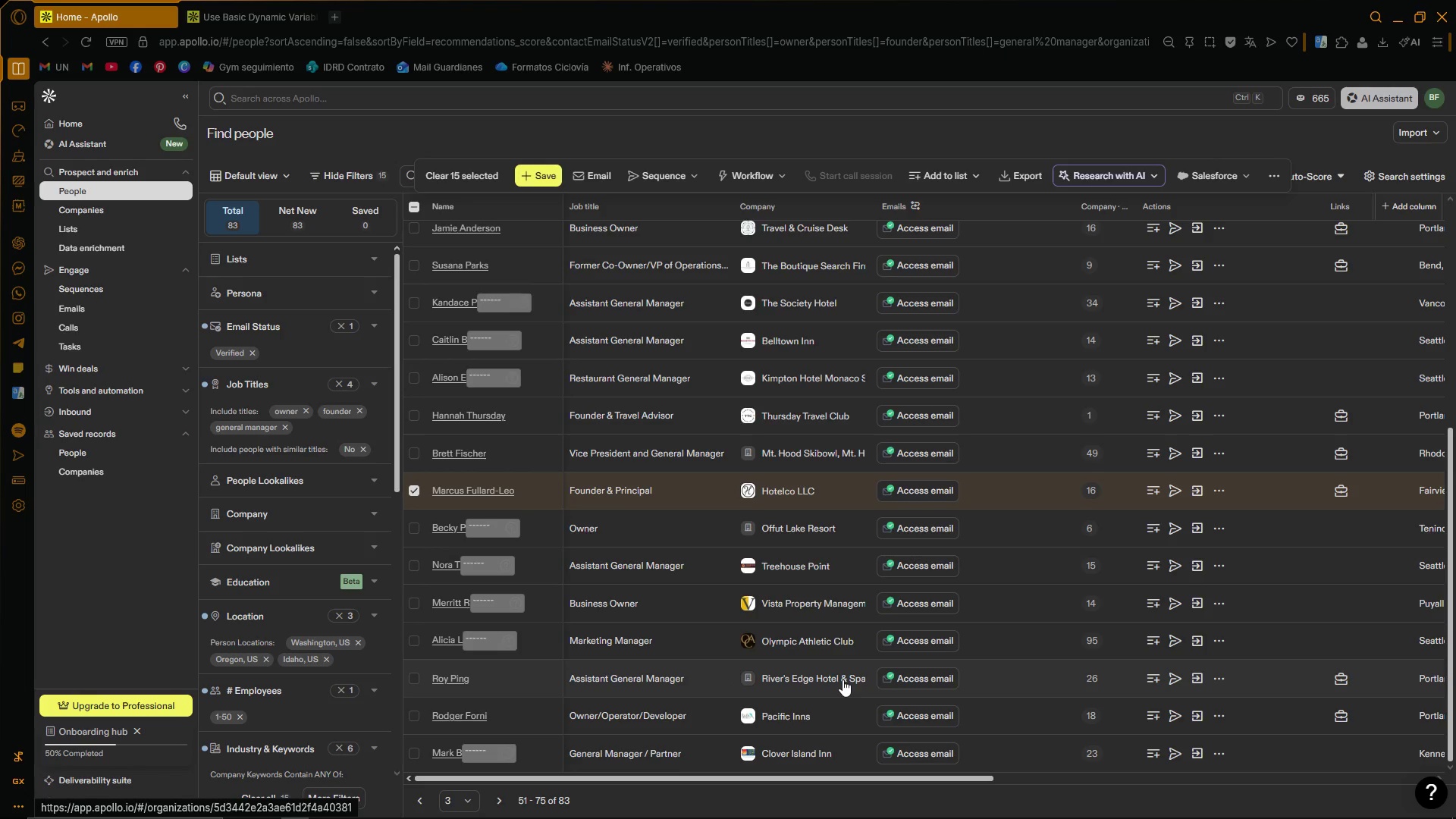 
wait(31.89)
 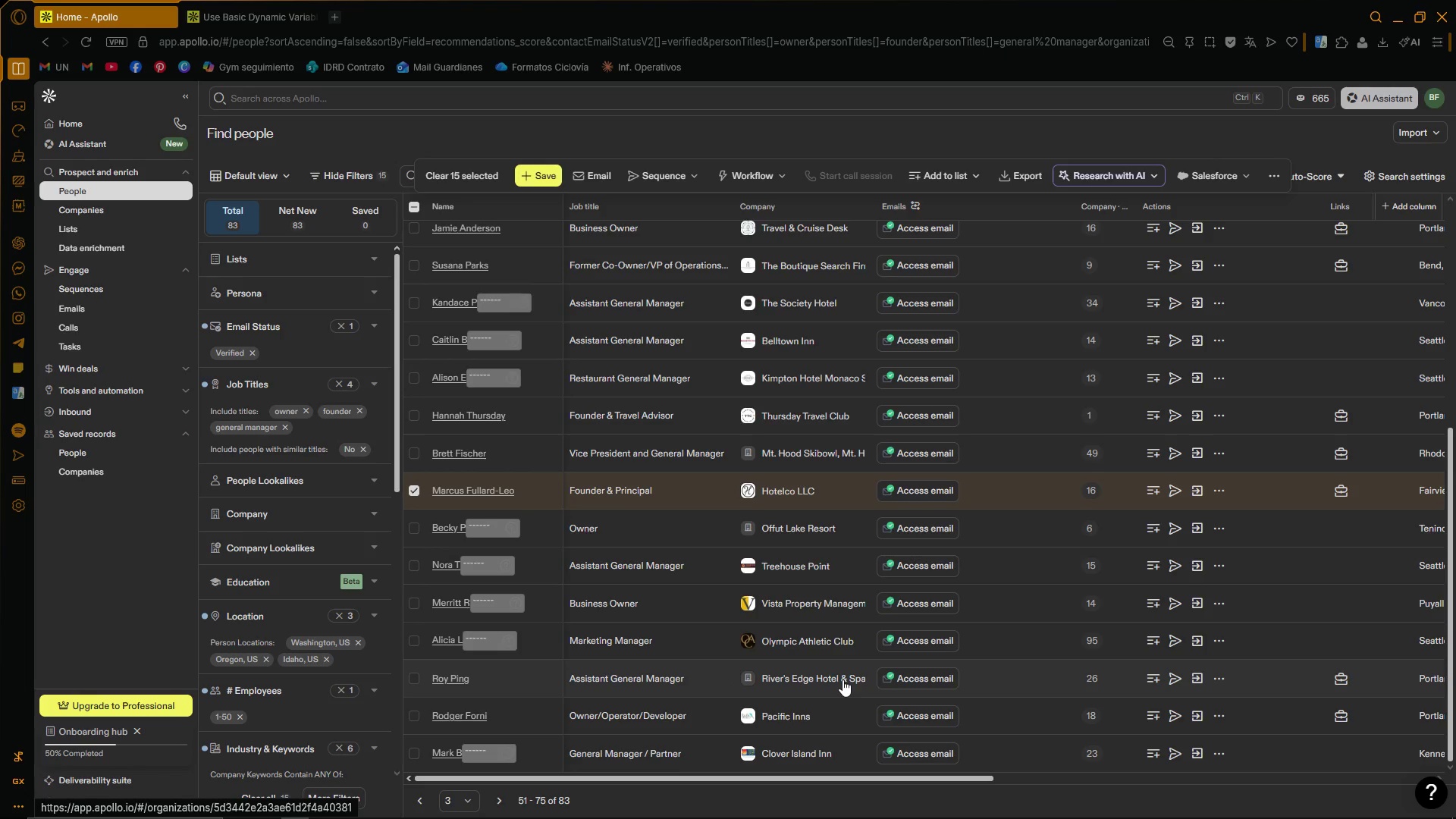 
left_click([786, 720])
 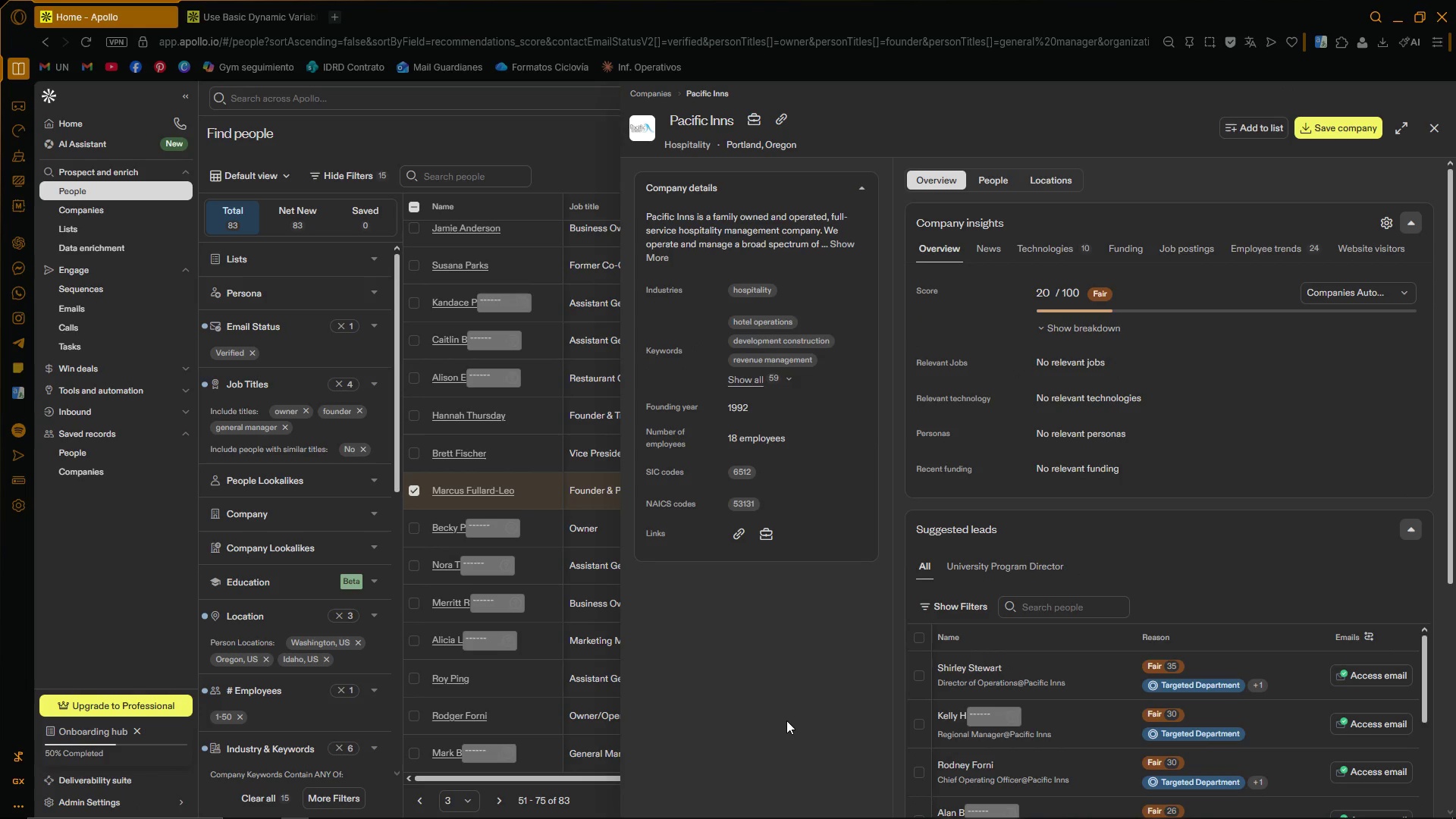 
wait(15.09)
 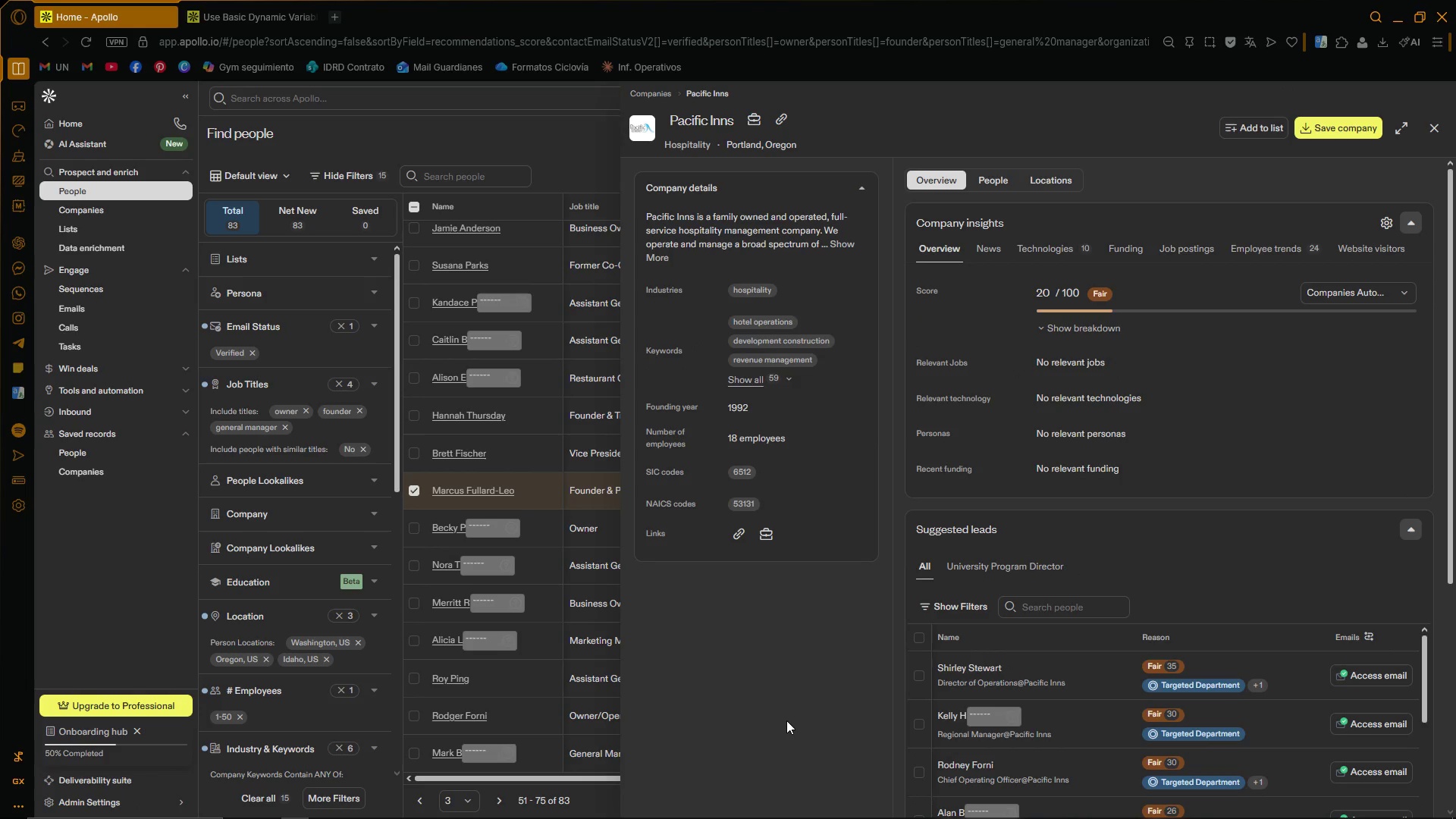 
left_click([1436, 125])
 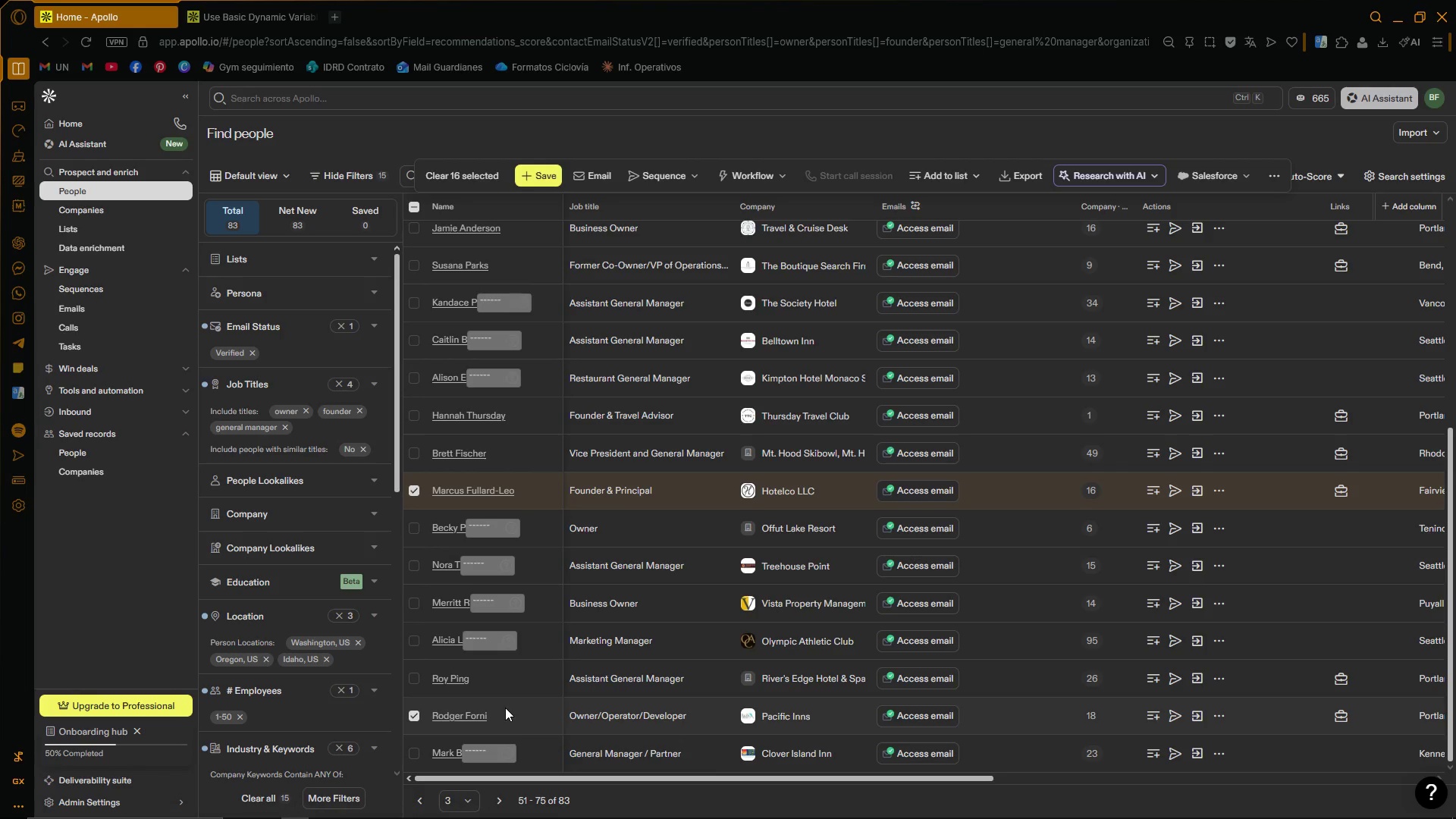 
left_click([500, 799])
 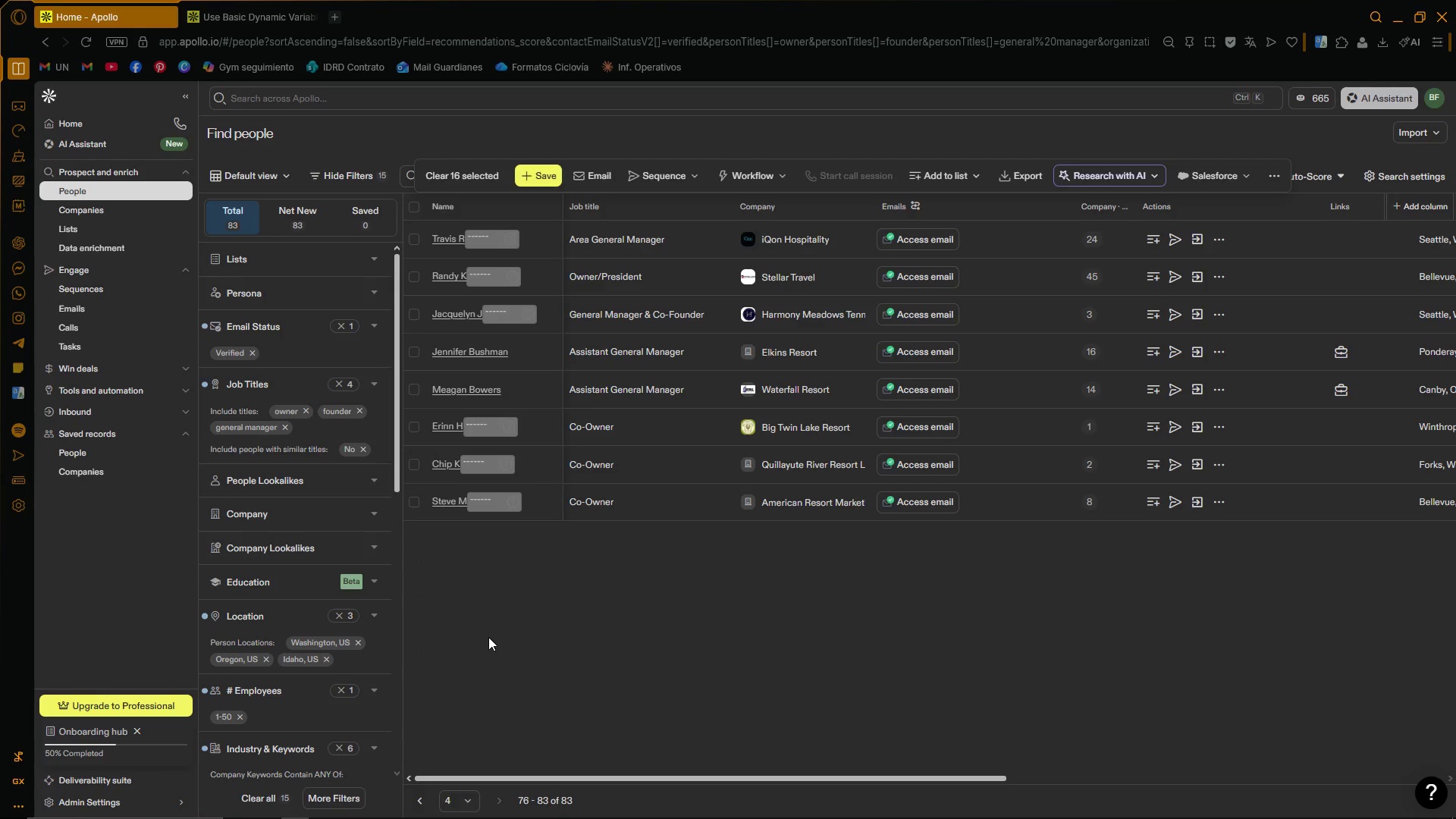 
scroll: coordinate [586, 726], scroll_direction: none, amount: 0.0
 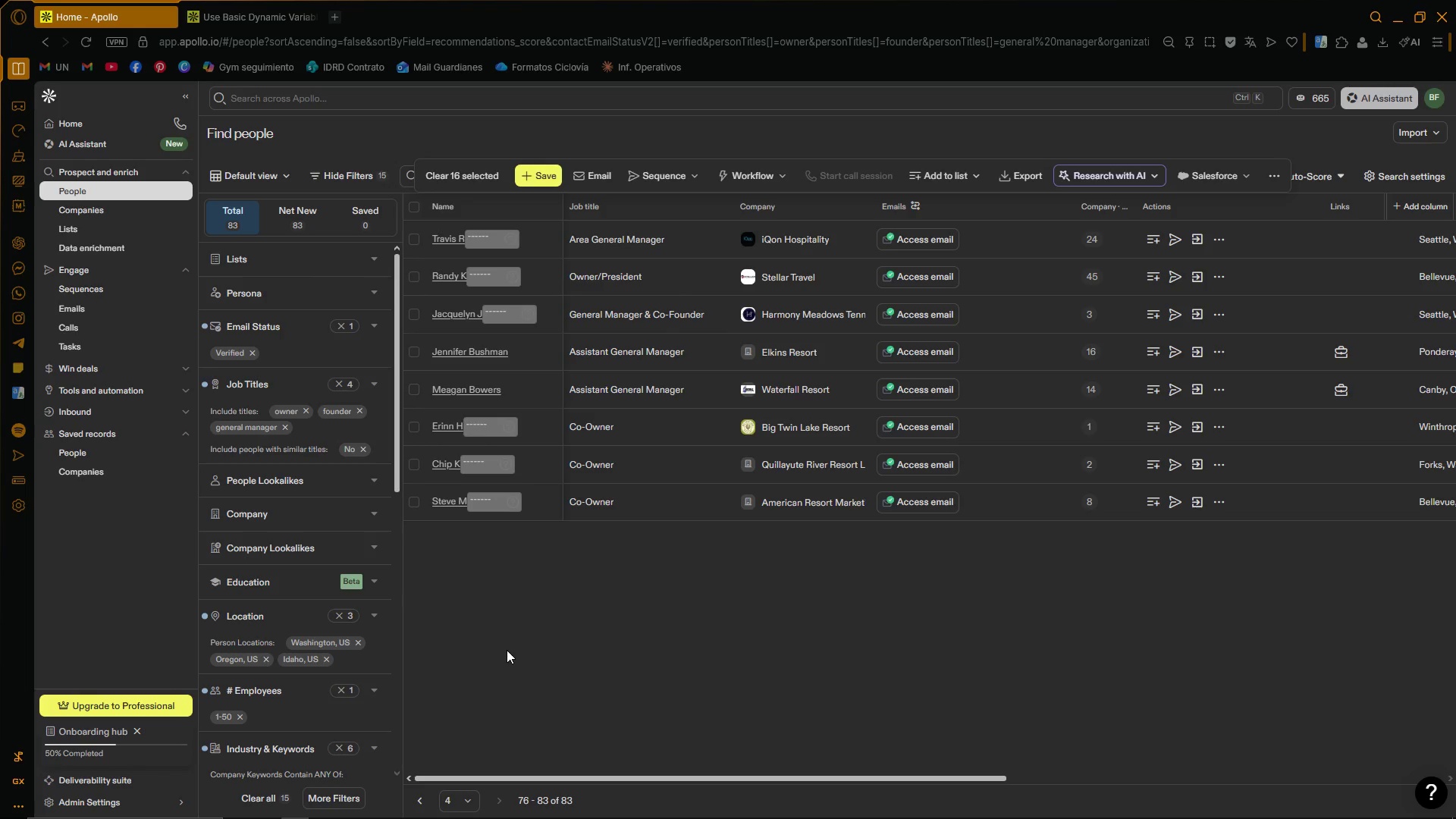 
wait(13.23)
 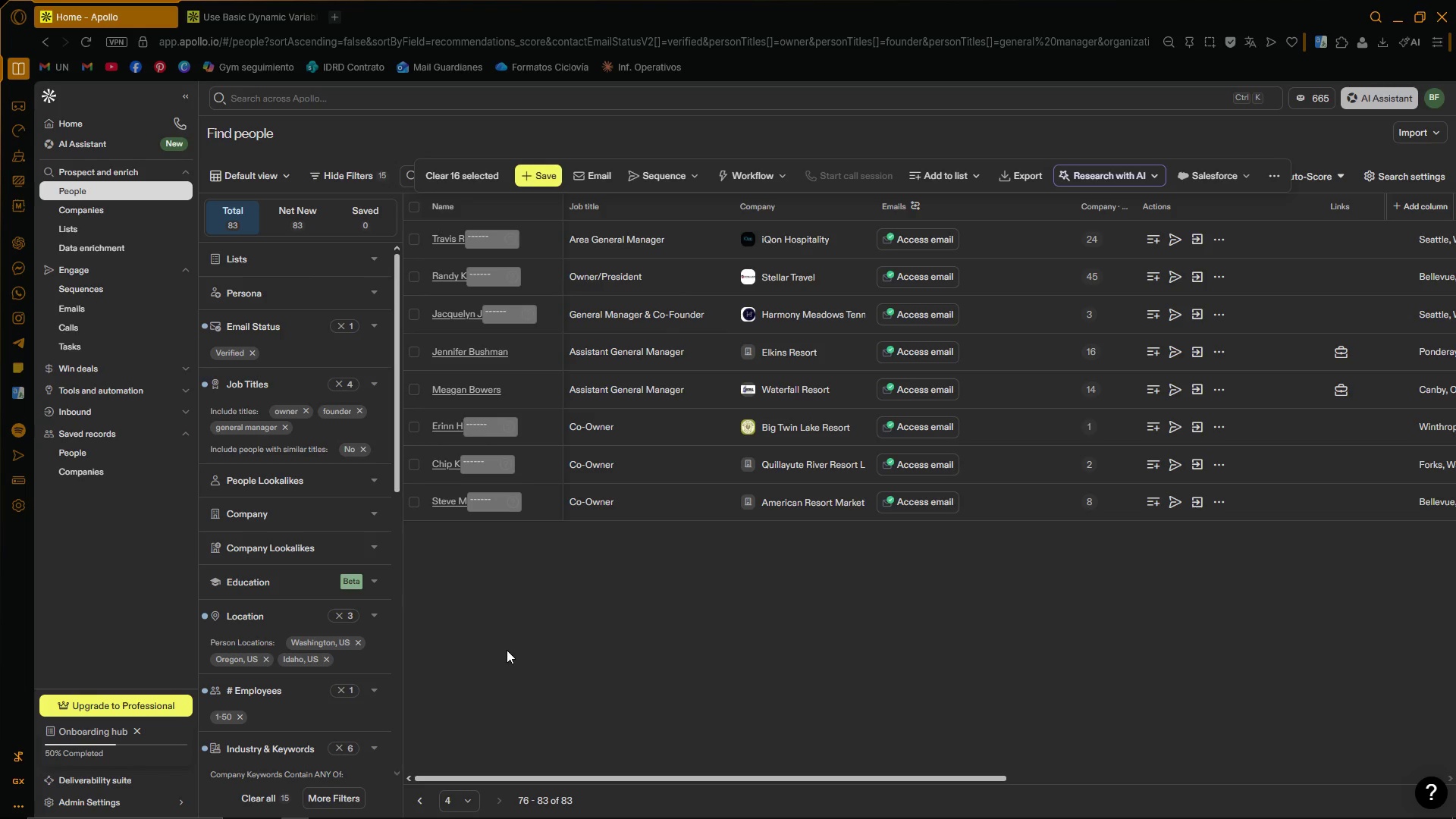 
left_click([422, 799])
 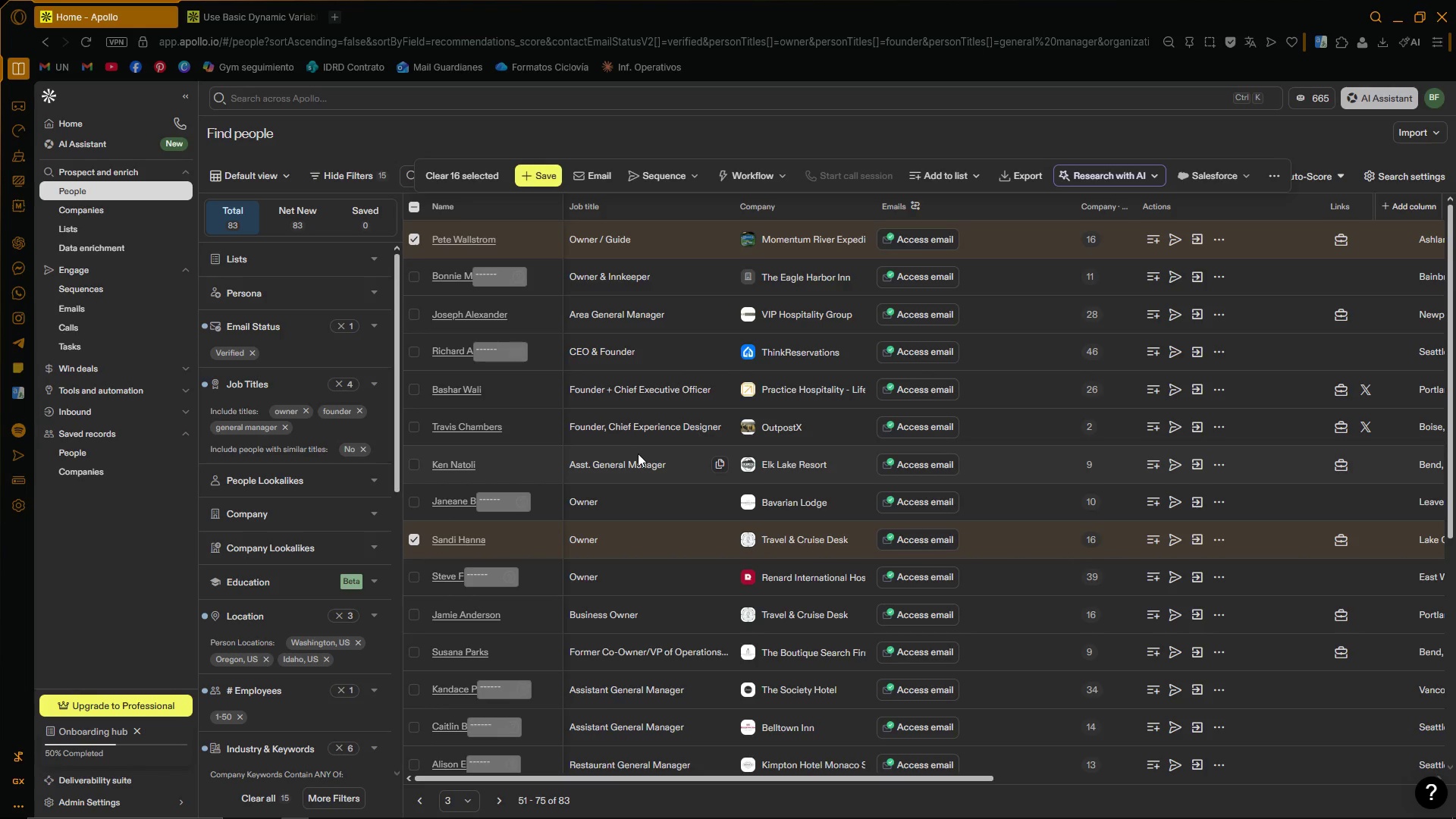 
wait(6.62)
 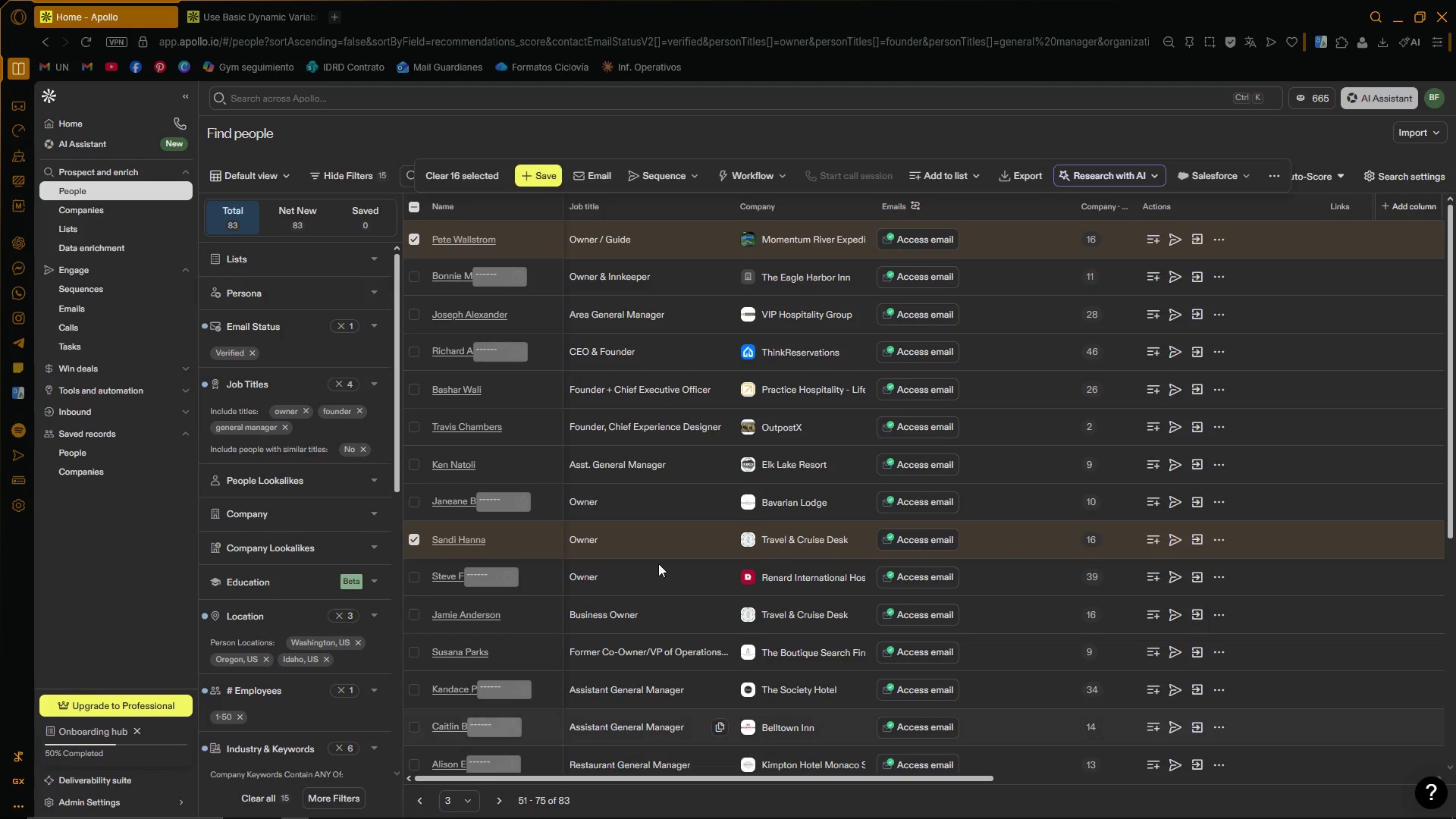 
scroll: coordinate [641, 515], scroll_direction: down, amount: 6.0
 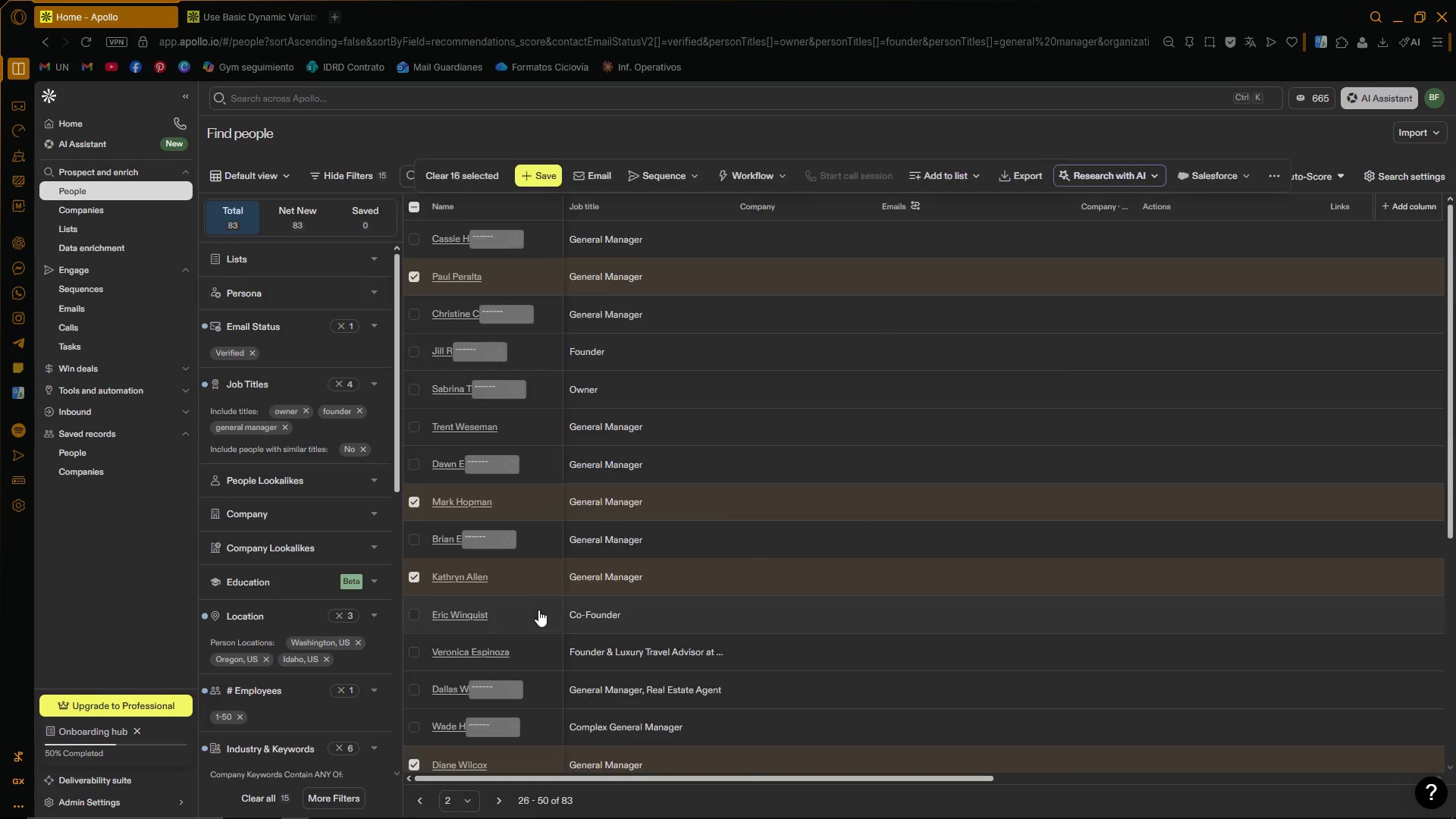 
wait(8.68)
 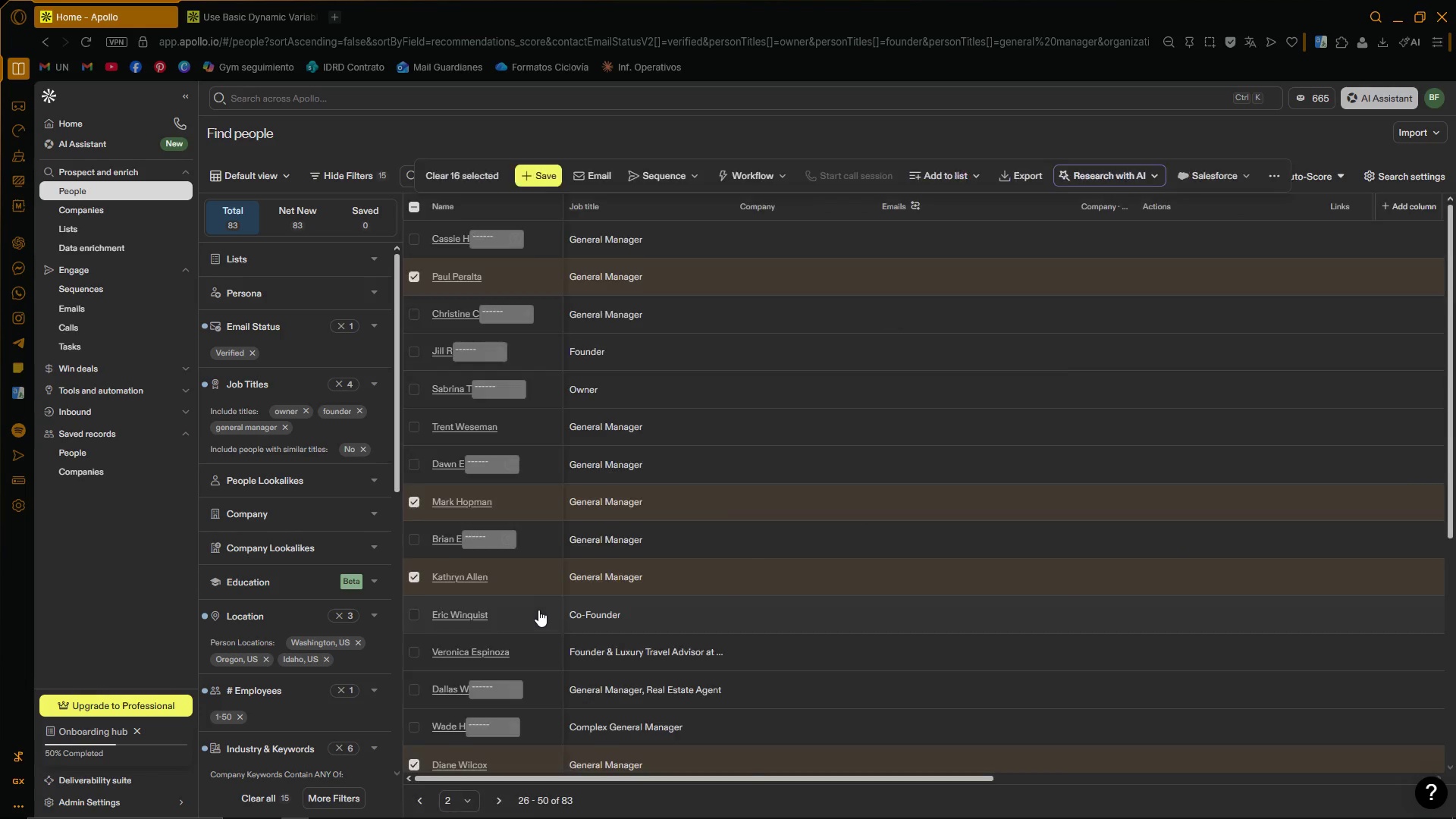 
left_click([413, 425])
 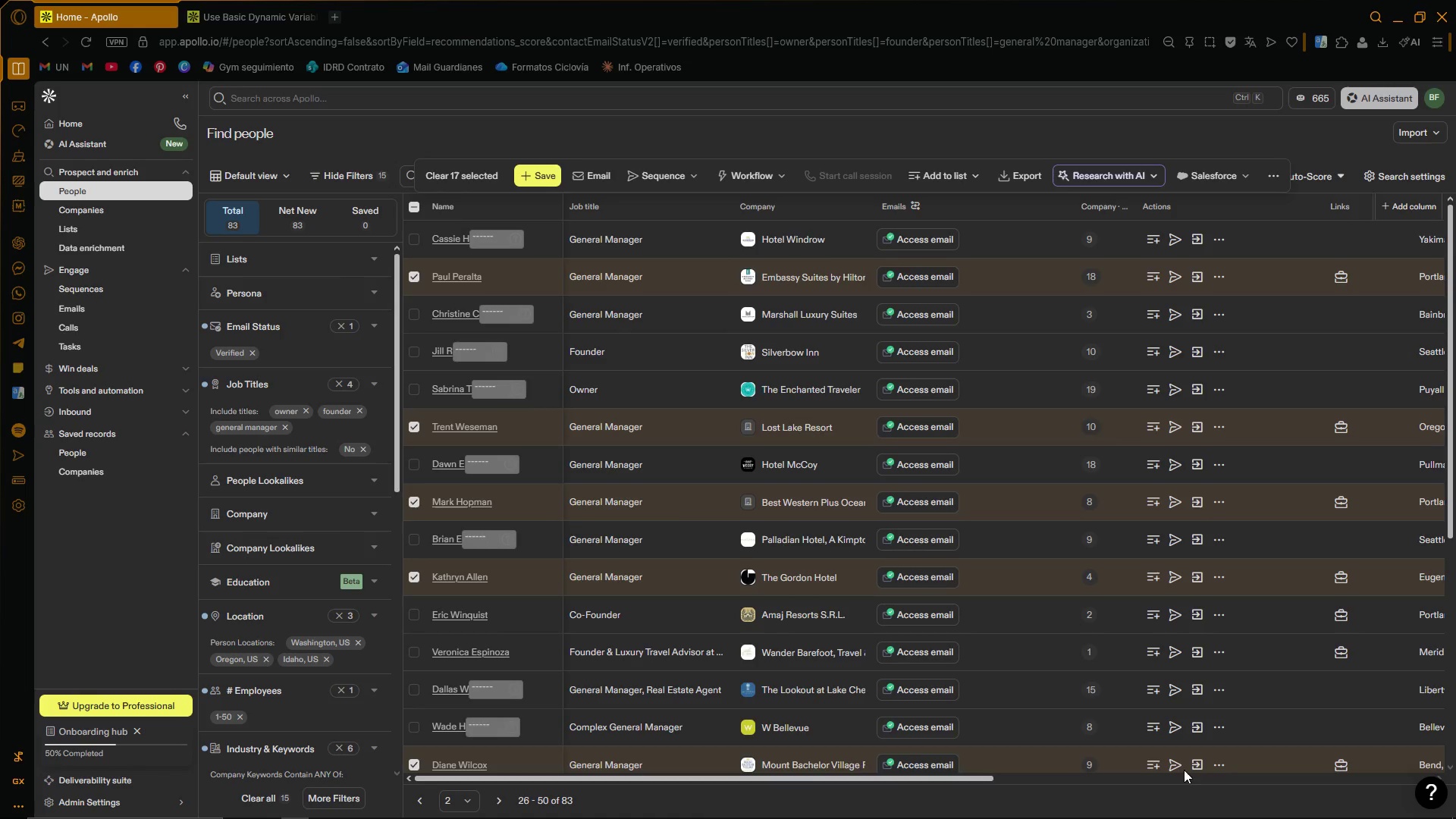 
left_click_drag(start_coordinate=[975, 780], to_coordinate=[864, 774])
 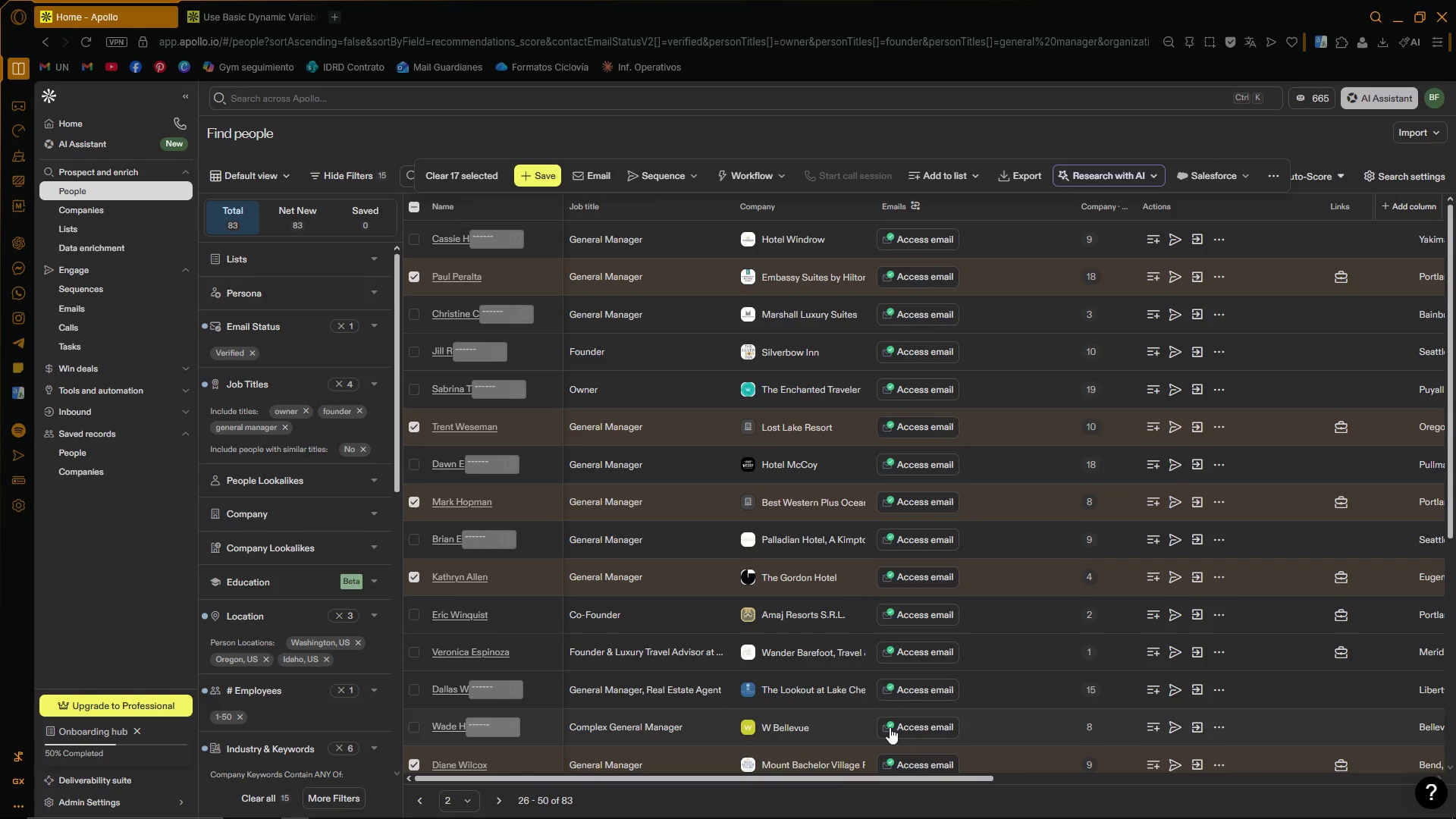 
scroll: coordinate [642, 626], scroll_direction: down, amount: 7.0
 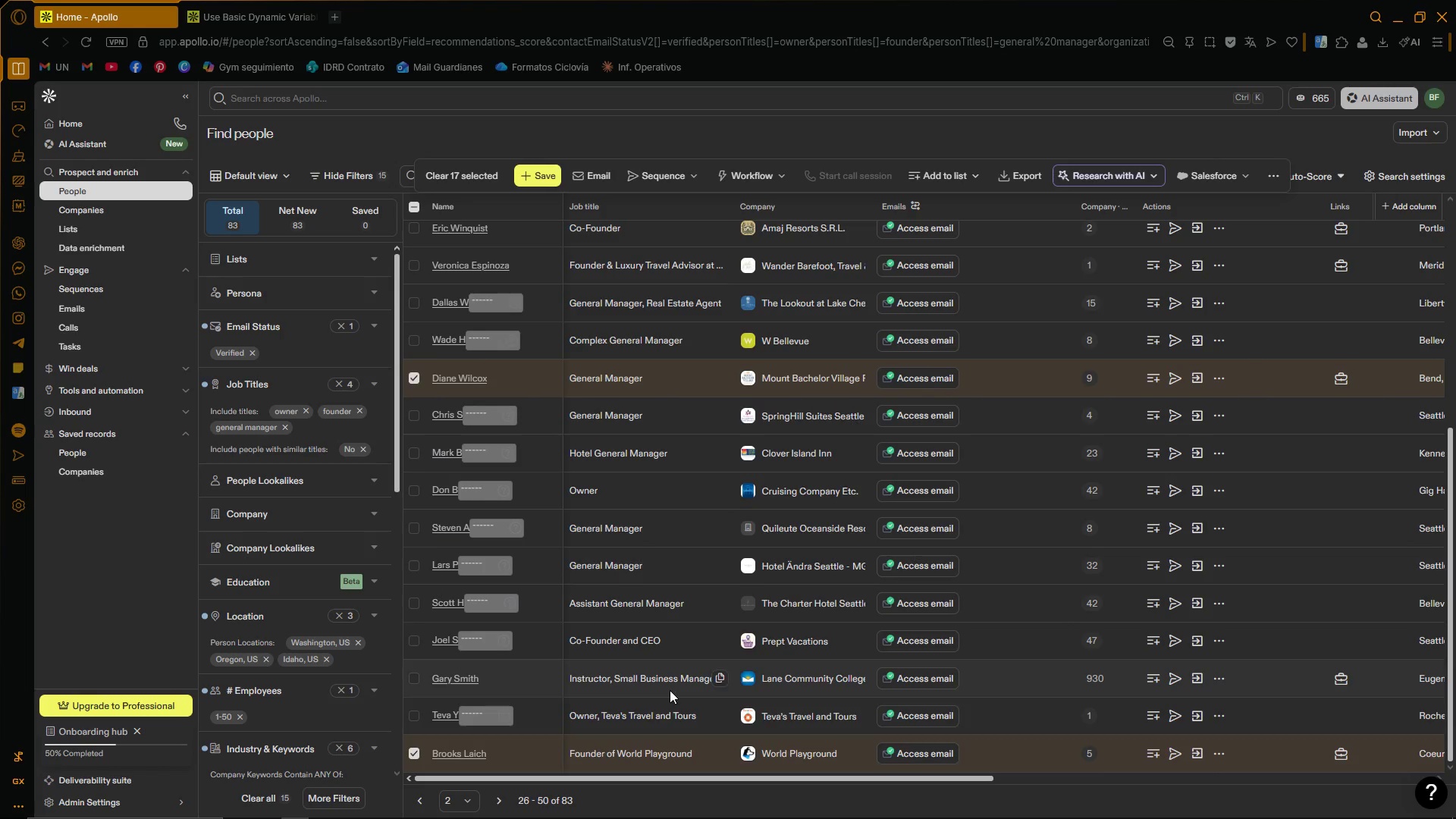 
mouse_move([657, 695])
 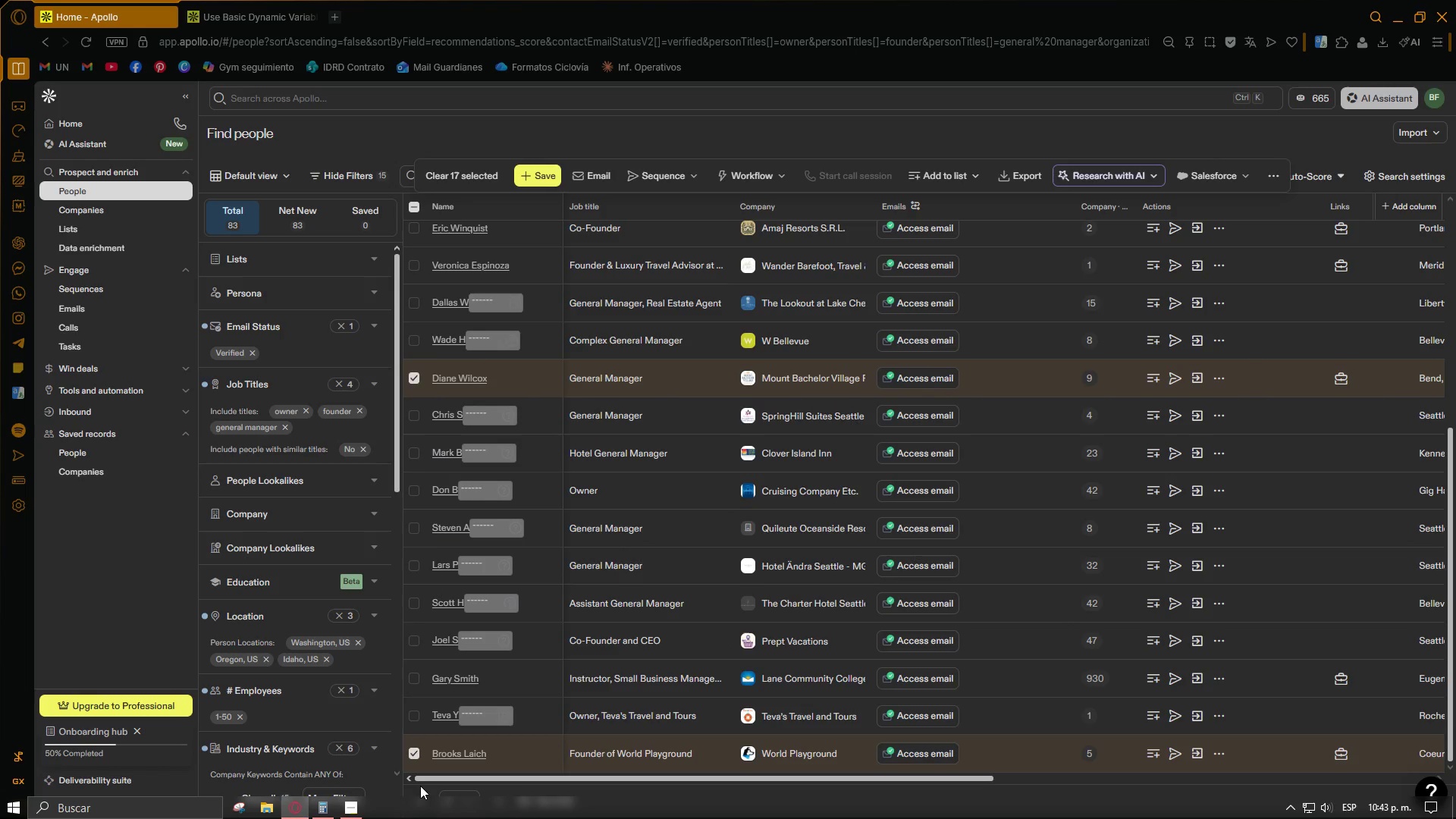 
left_click([422, 792])
 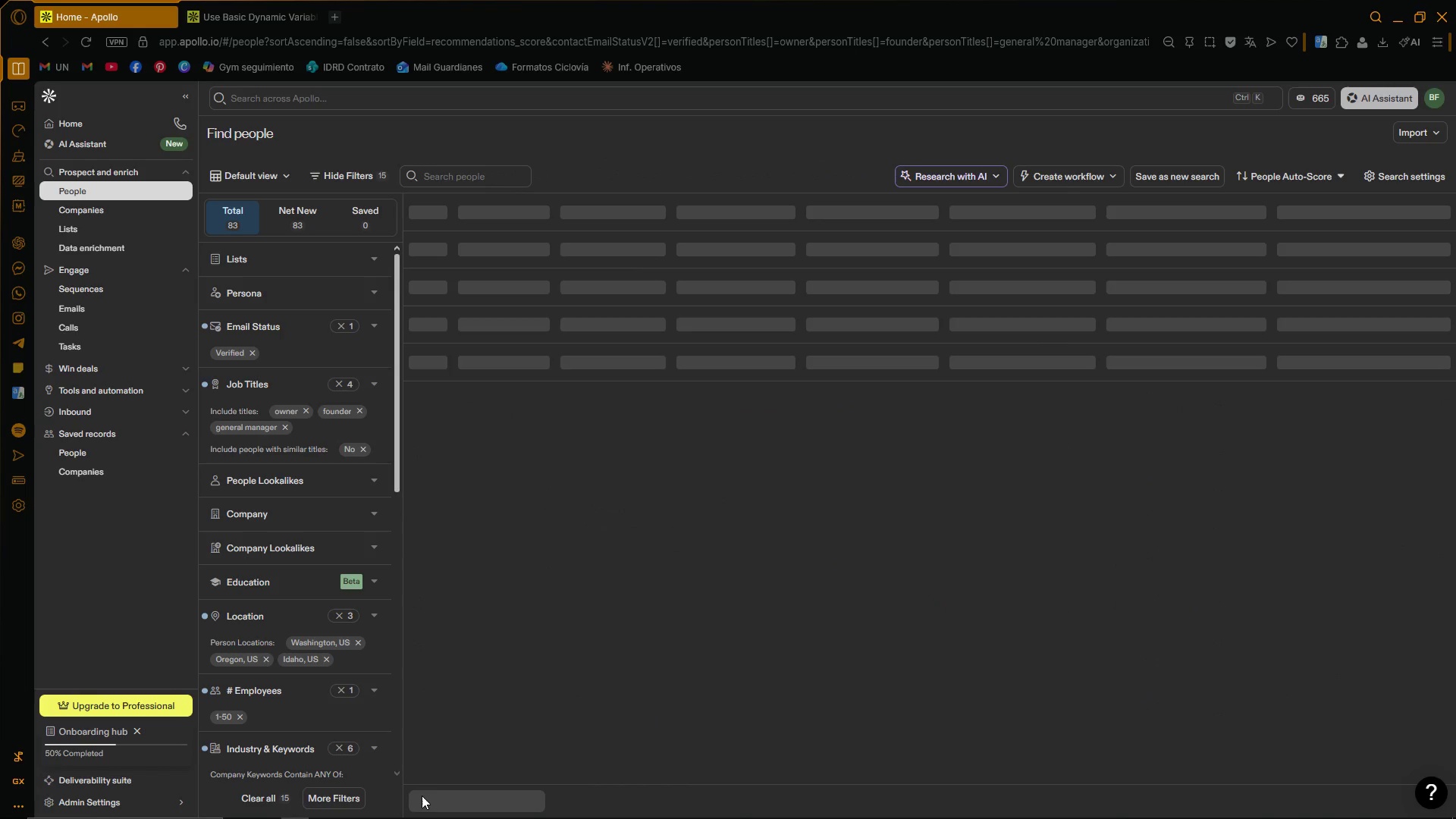 
mouse_move([455, 712])
 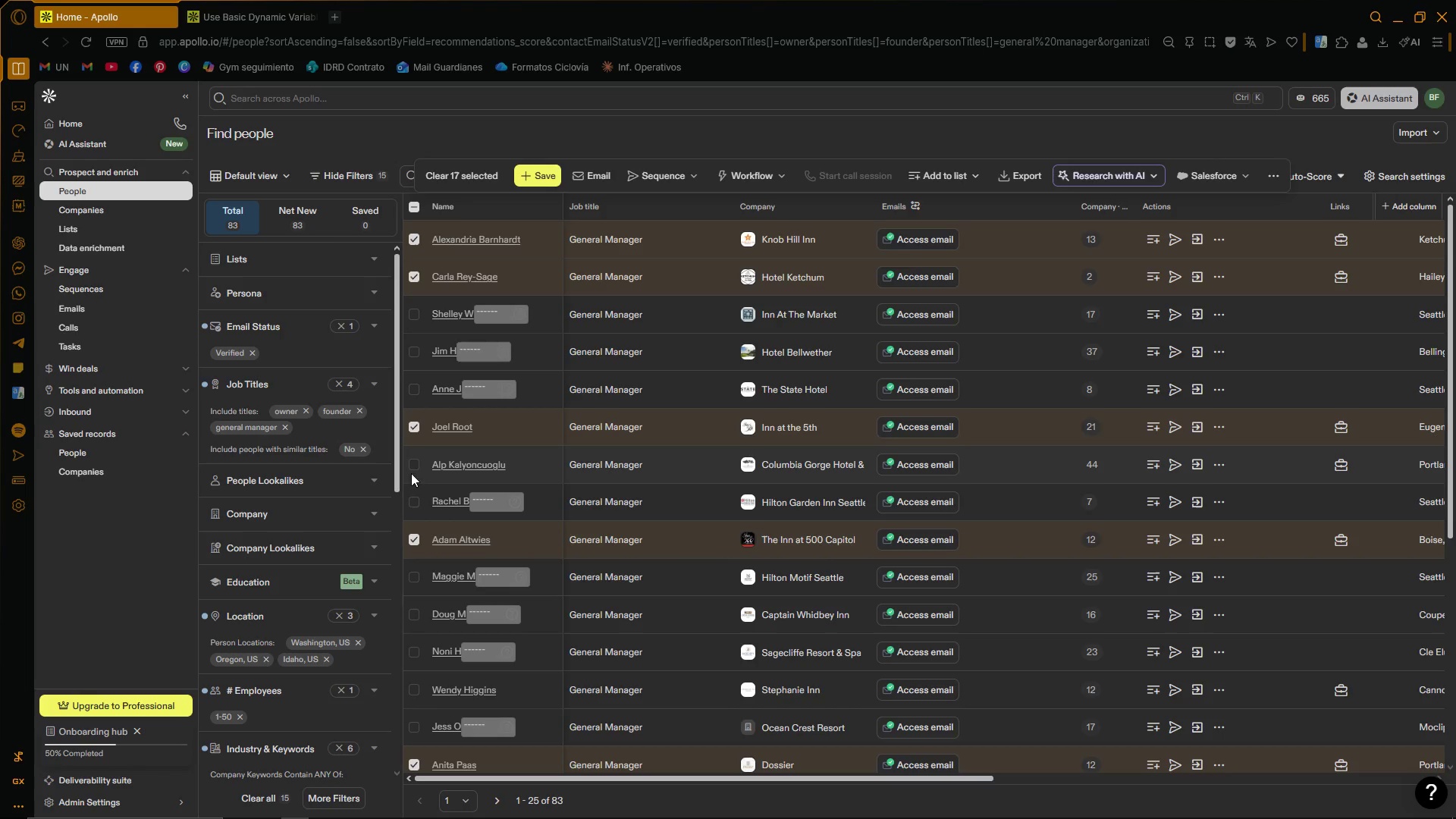 
left_click([411, 462])
 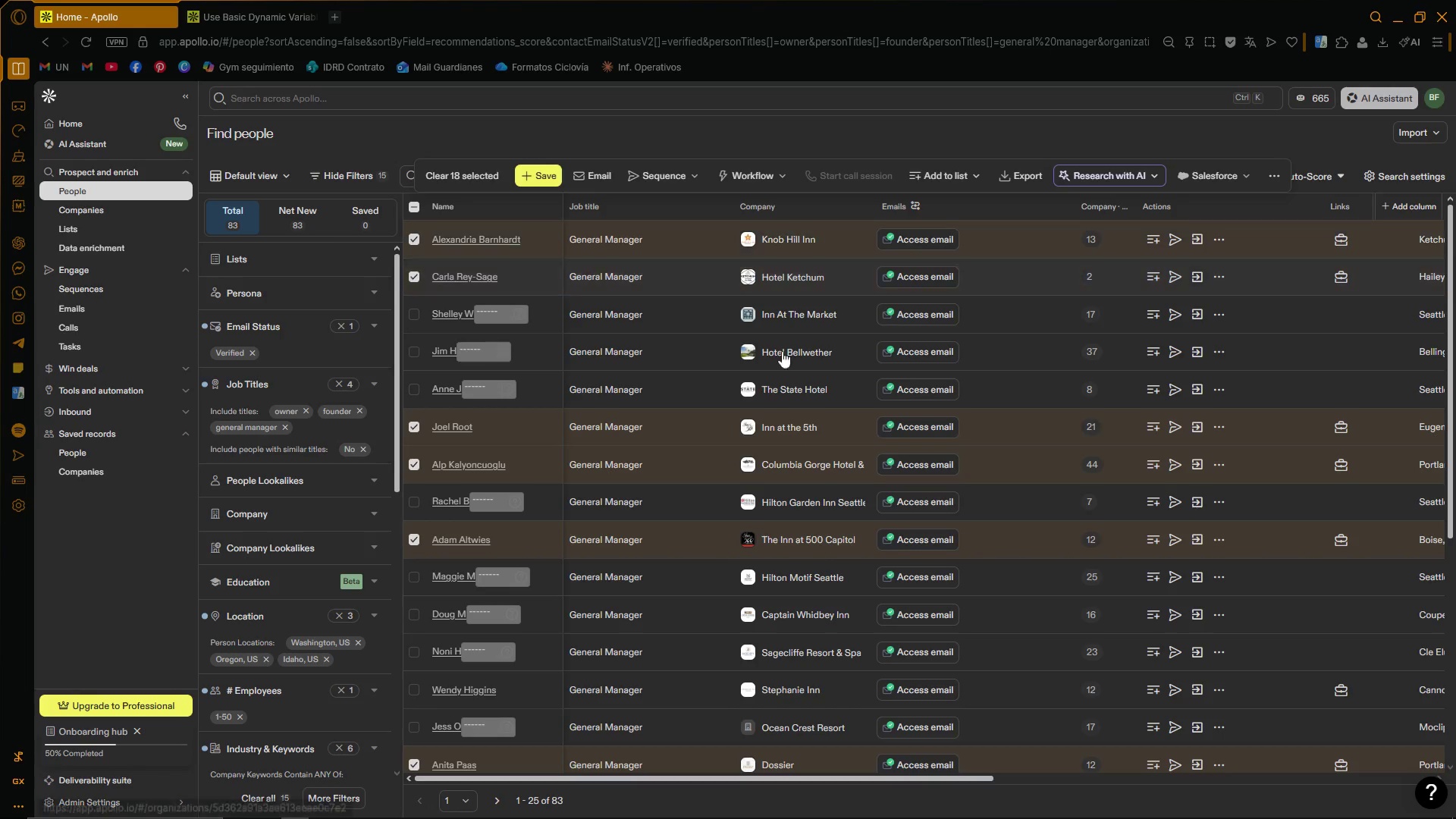 
scroll: coordinate [898, 412], scroll_direction: down, amount: 4.0
 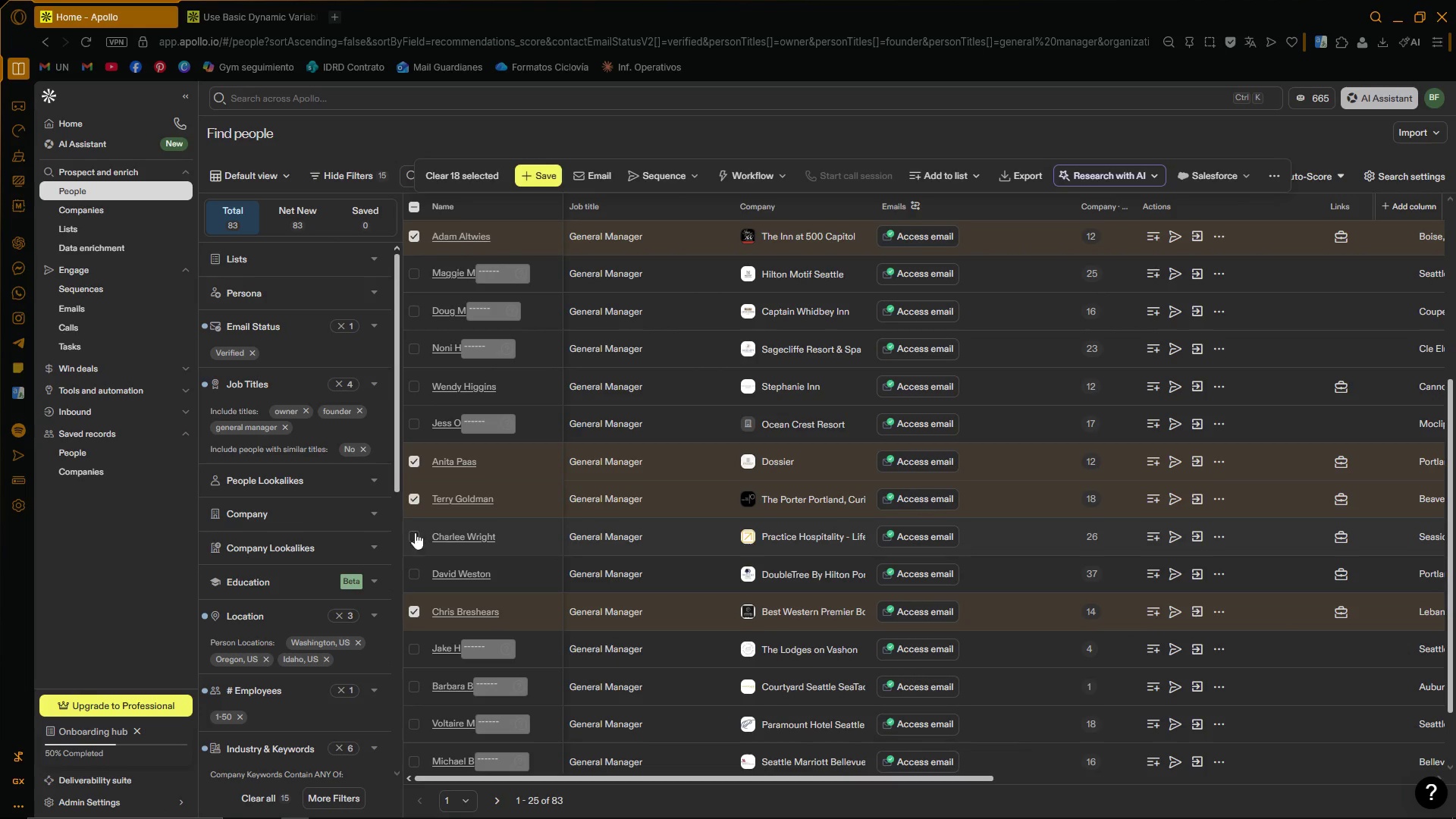 
left_click([411, 535])
 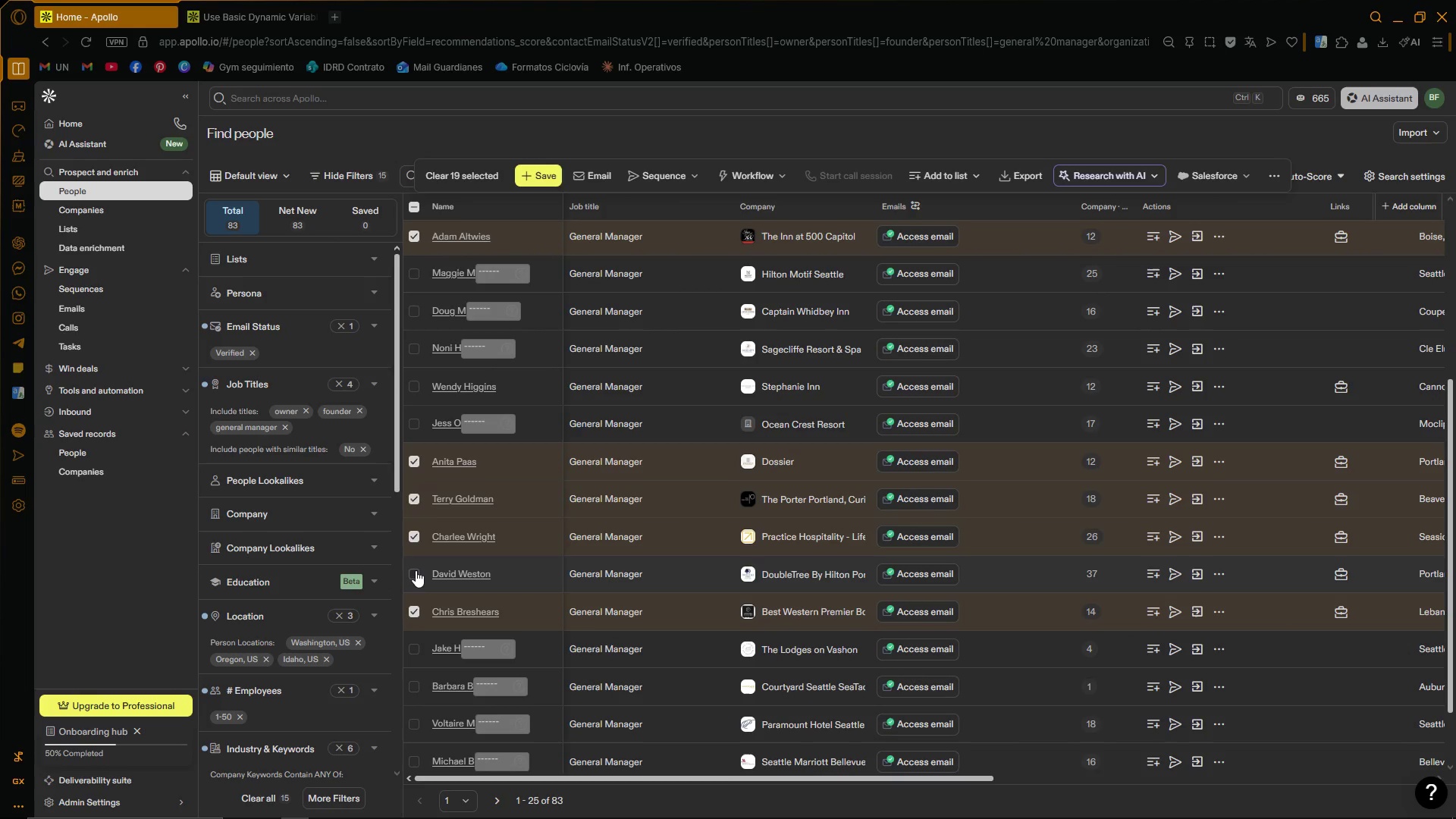 
left_click([414, 572])
 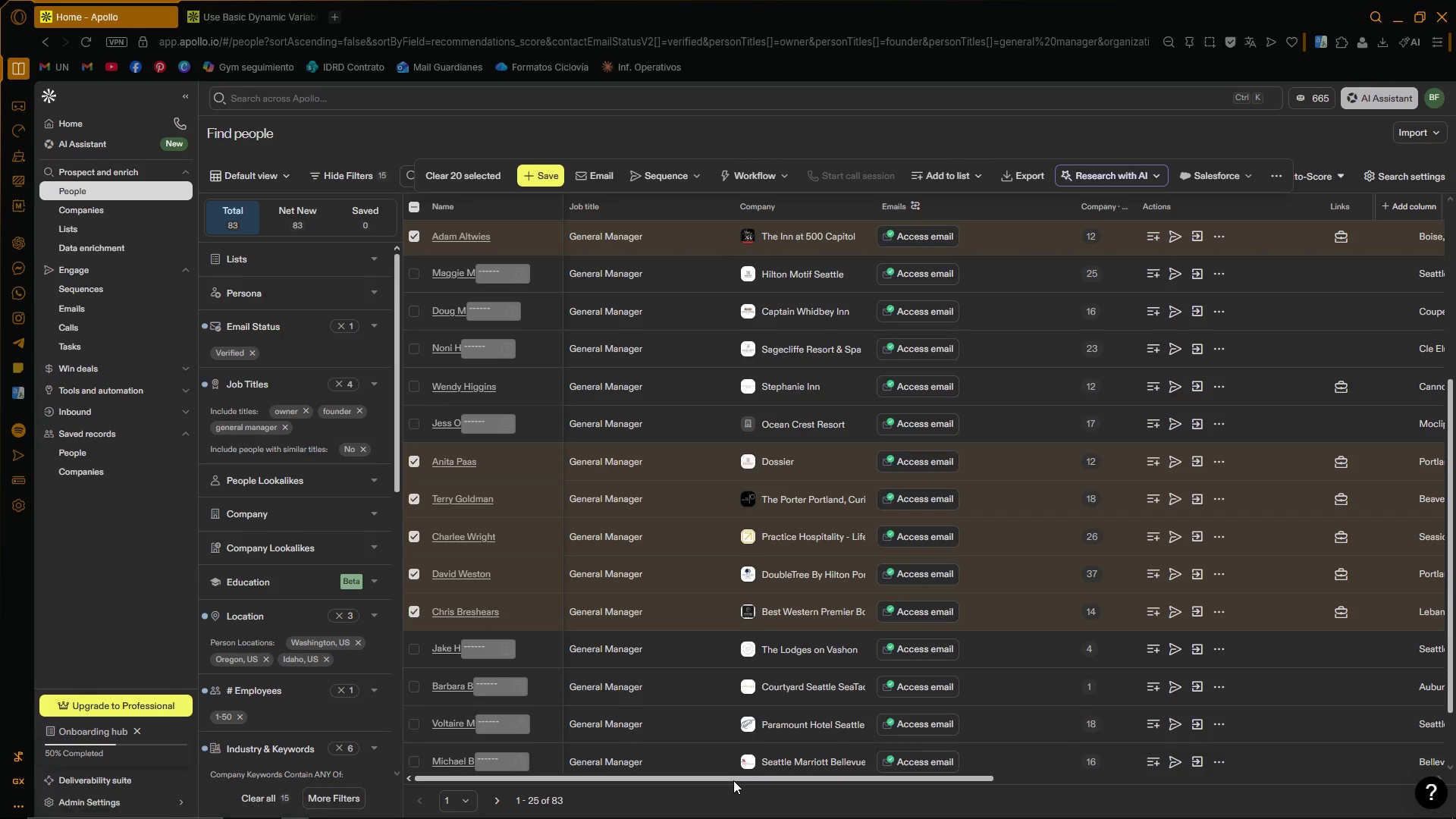 
left_click_drag(start_coordinate=[739, 780], to_coordinate=[592, 774])
 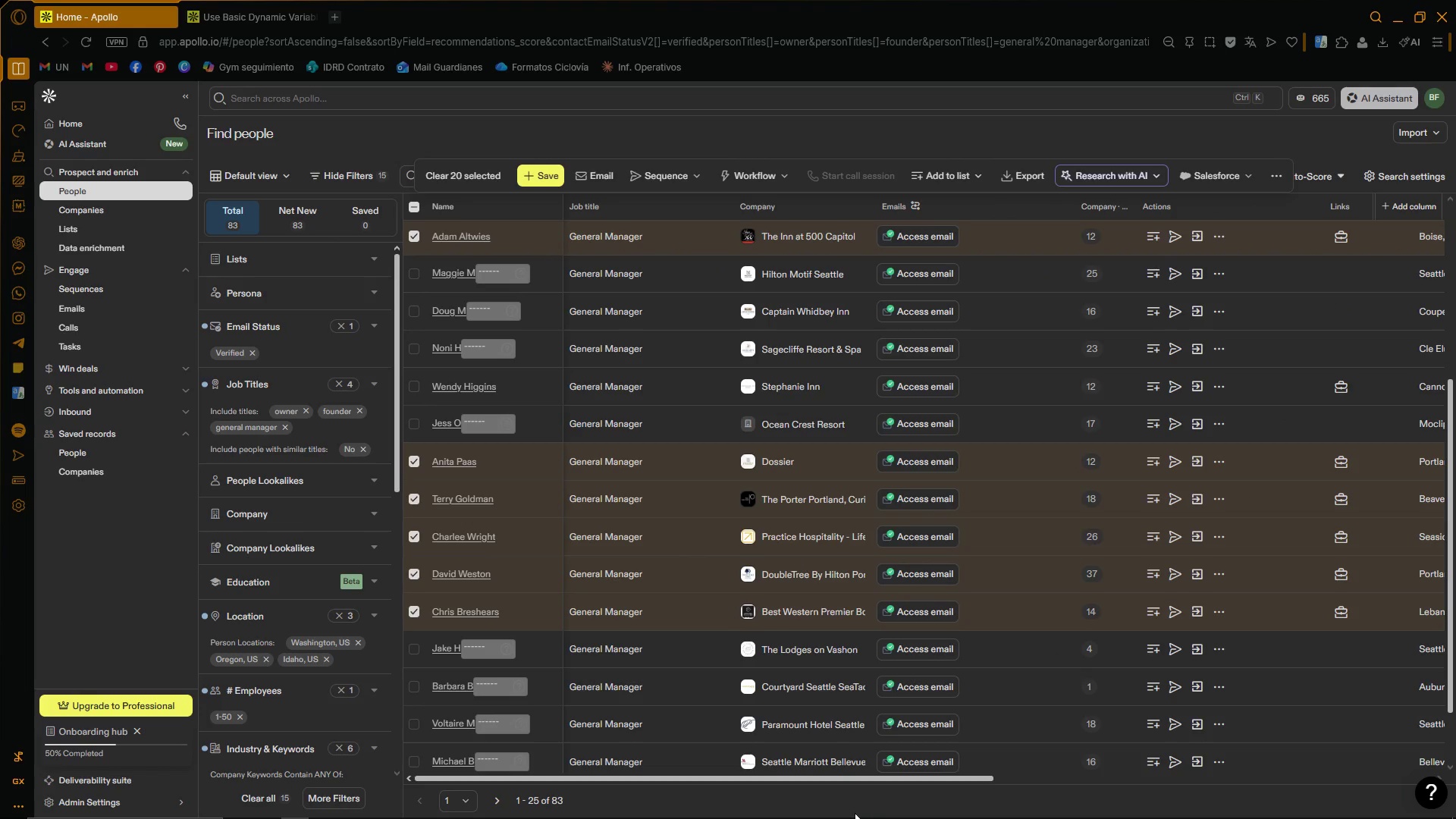 
left_click_drag(start_coordinate=[899, 778], to_coordinate=[772, 760])
 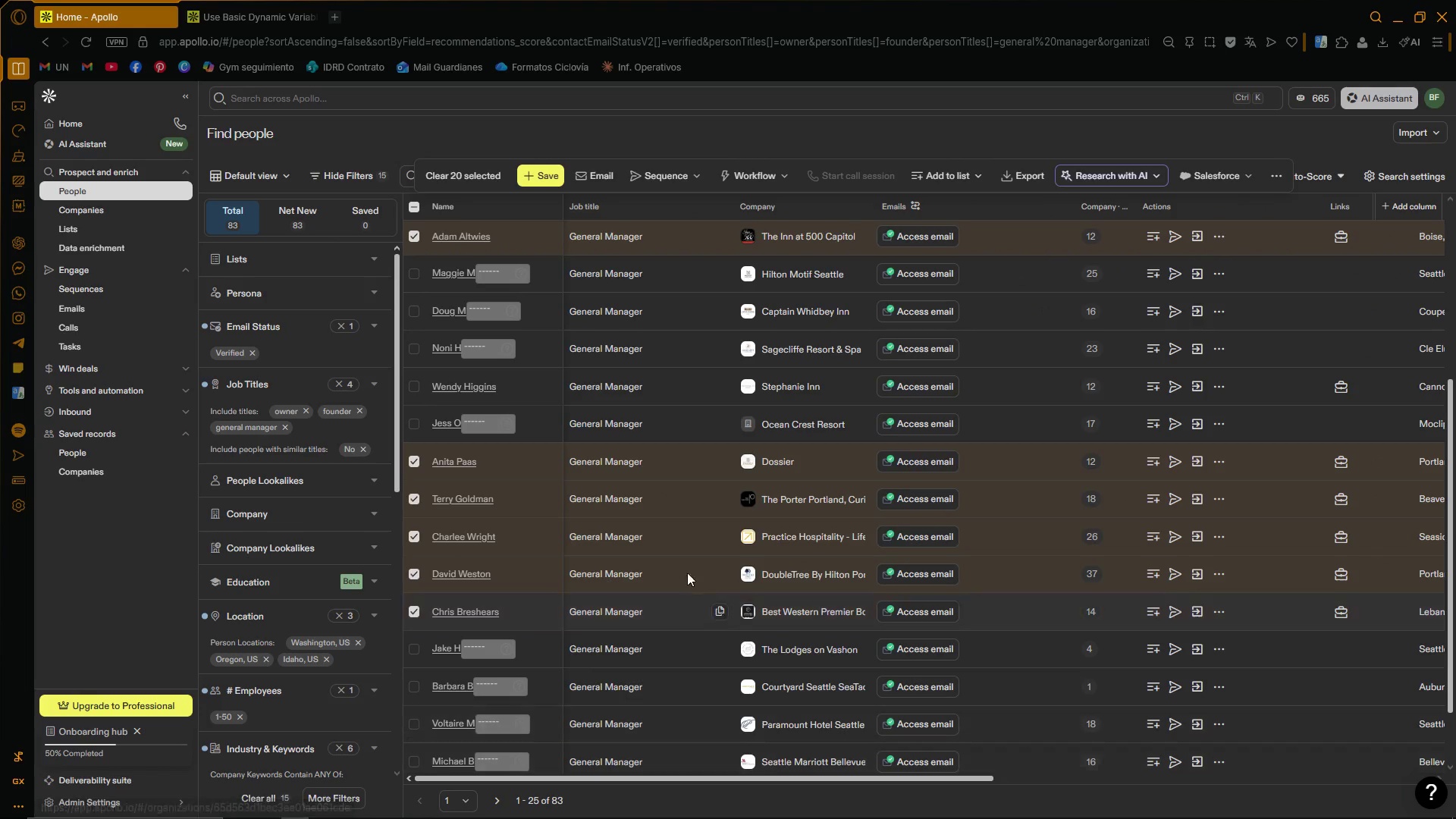 
scroll: coordinate [651, 494], scroll_direction: down, amount: 2.0
 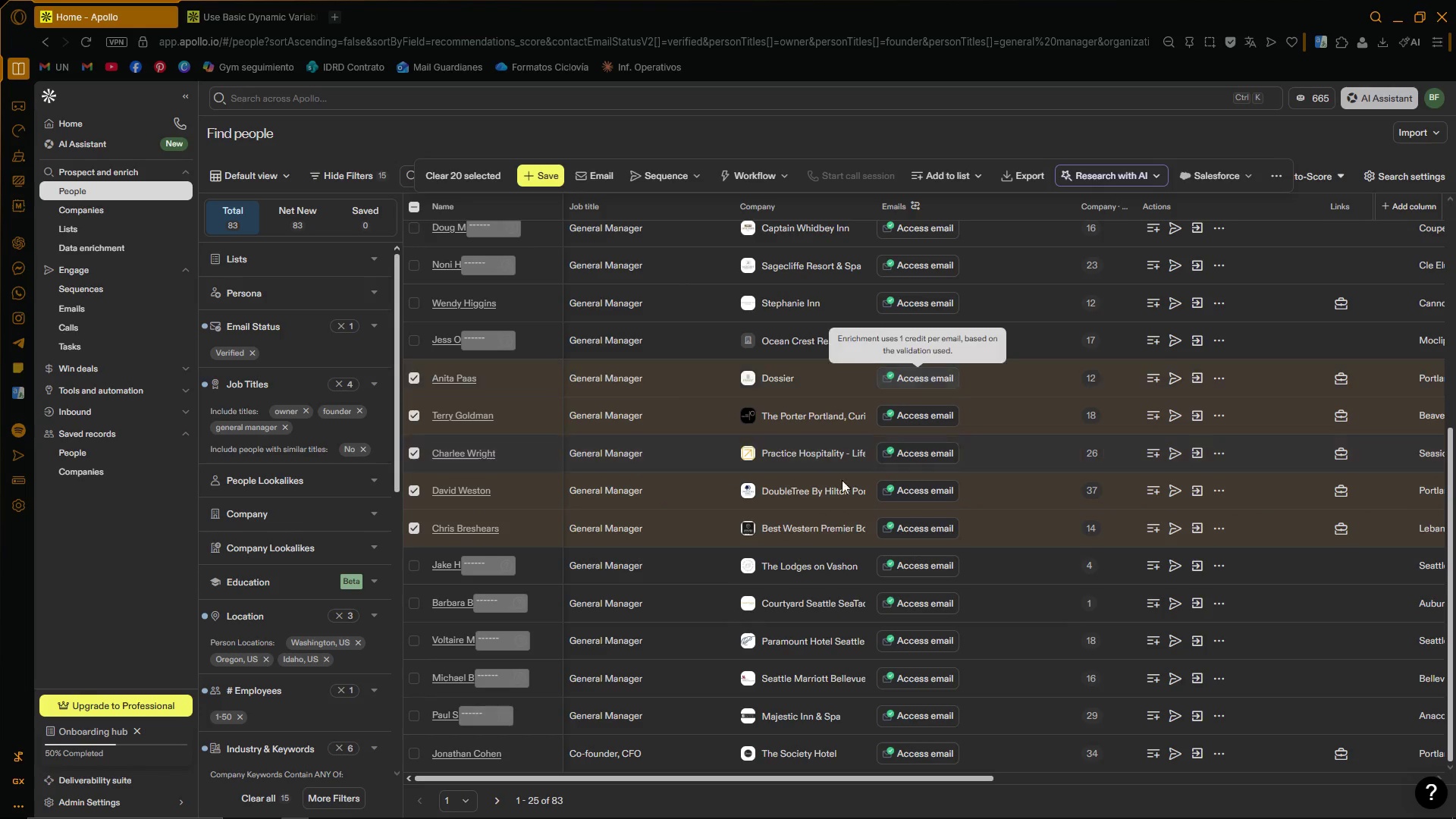 
left_click([491, 795])
 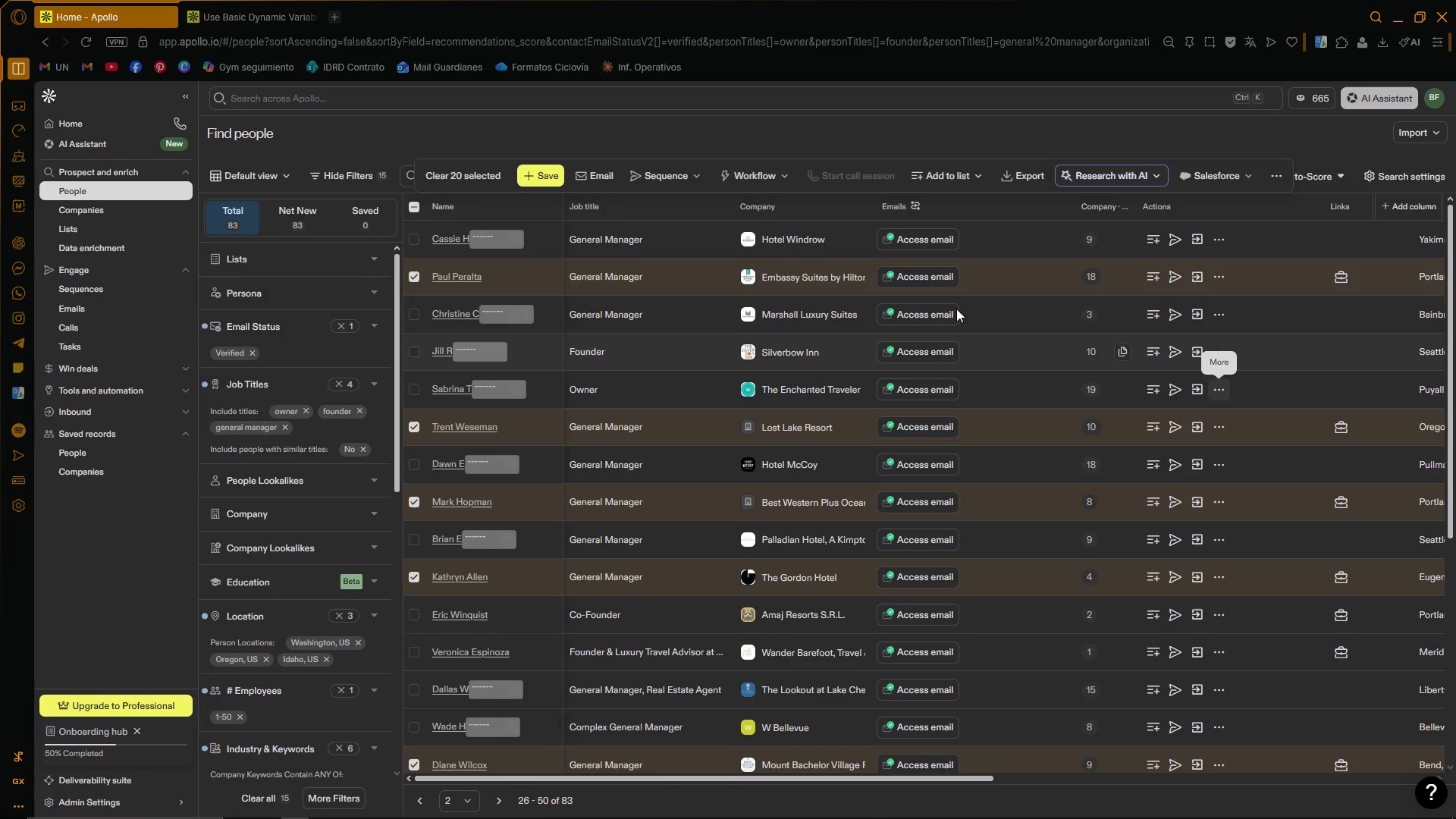 
wait(6.53)
 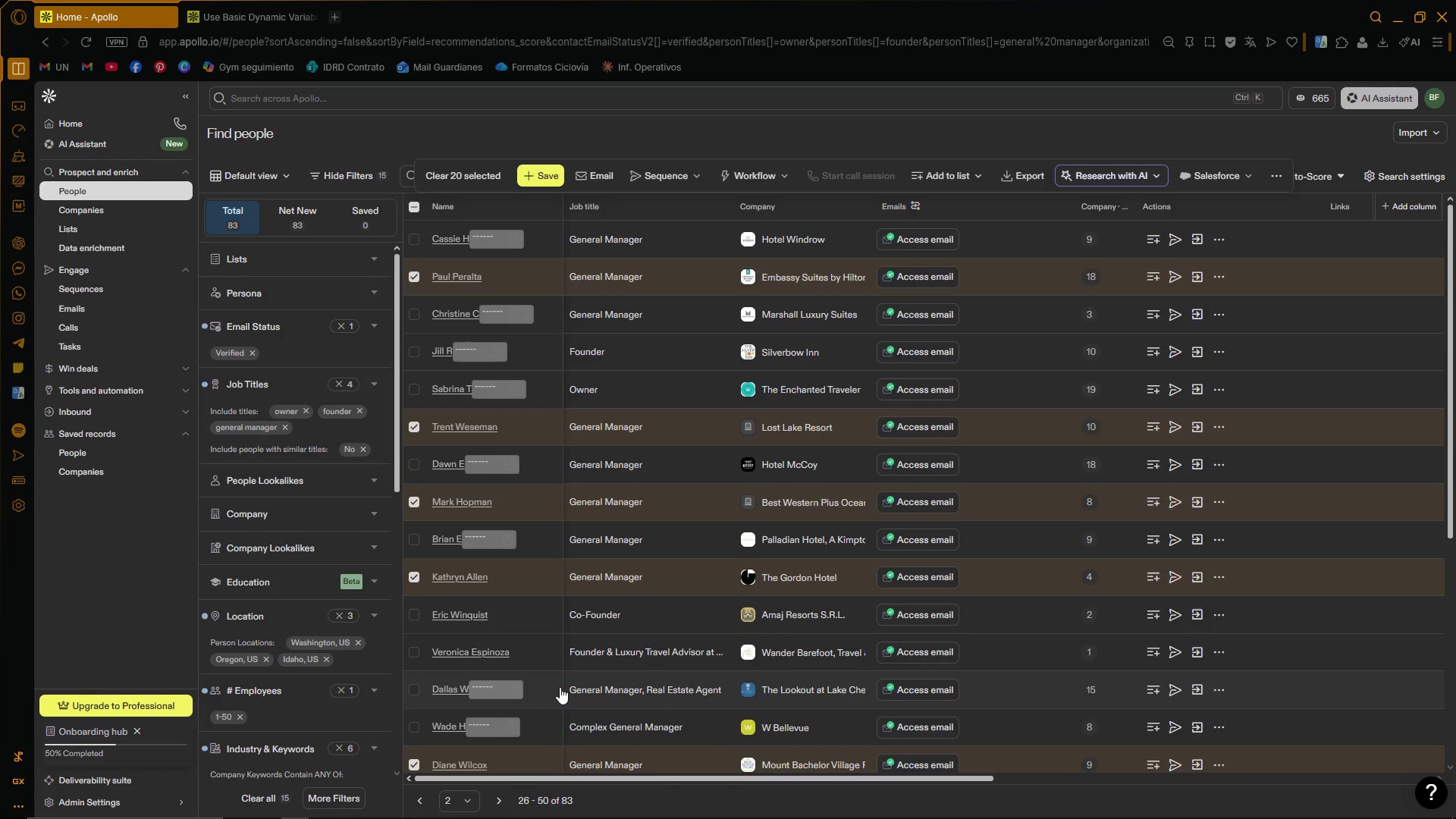 
scroll: coordinate [535, 525], scroll_direction: down, amount: 1.0
 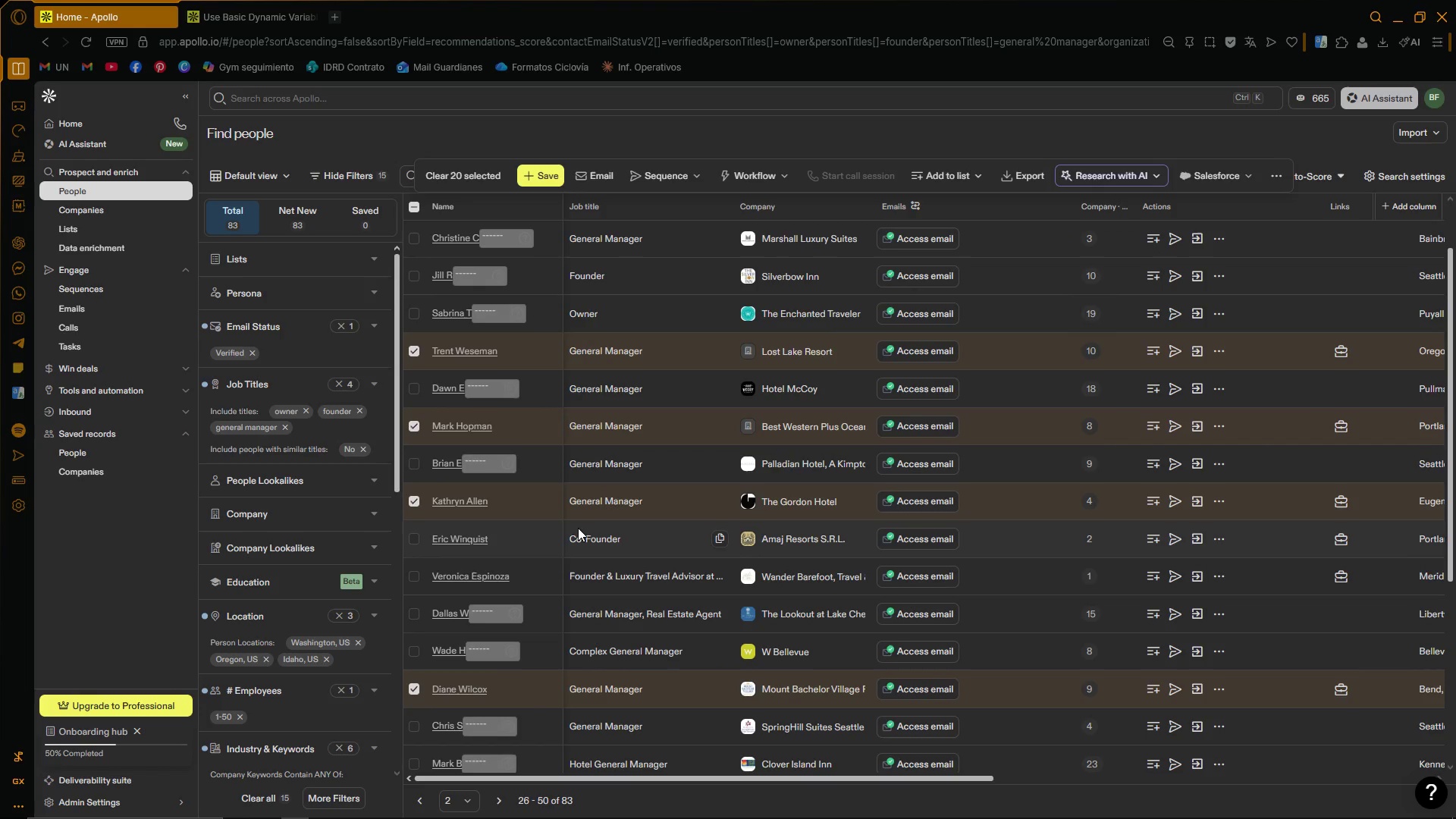 
scroll: coordinate [587, 526], scroll_direction: up, amount: 3.0
 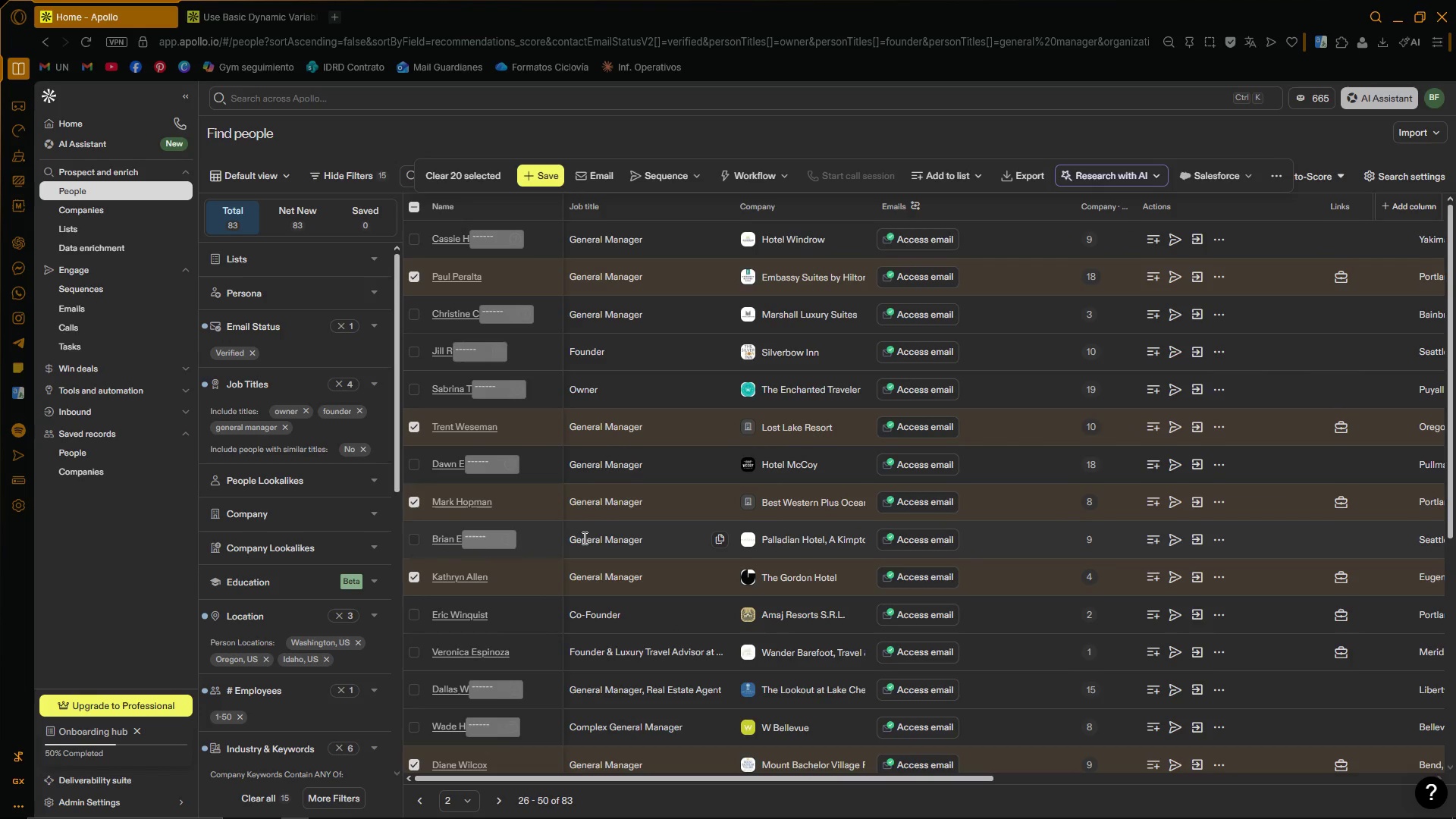 
scroll: coordinate [691, 468], scroll_direction: down, amount: 2.0
 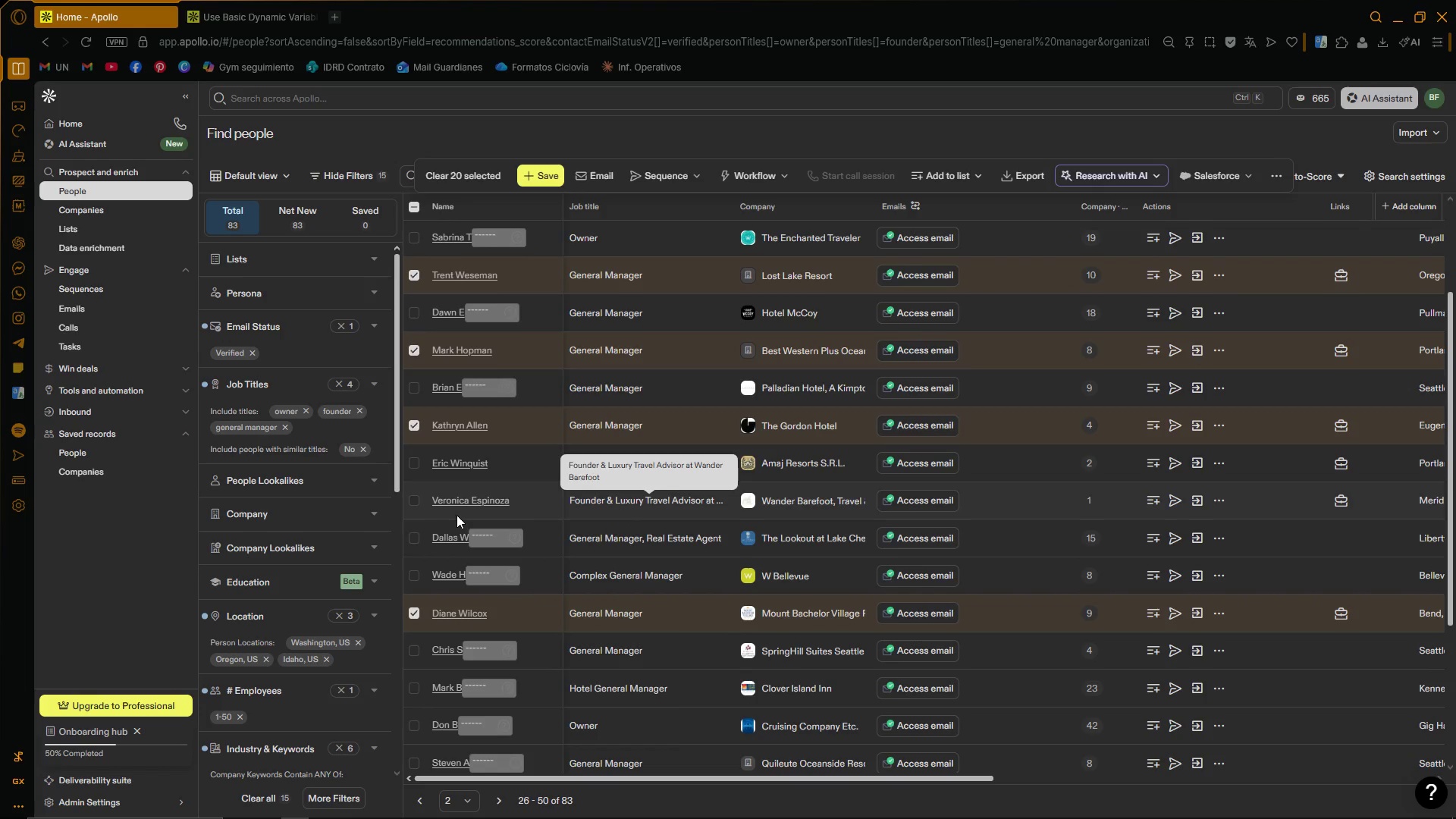 
left_click([415, 505])
 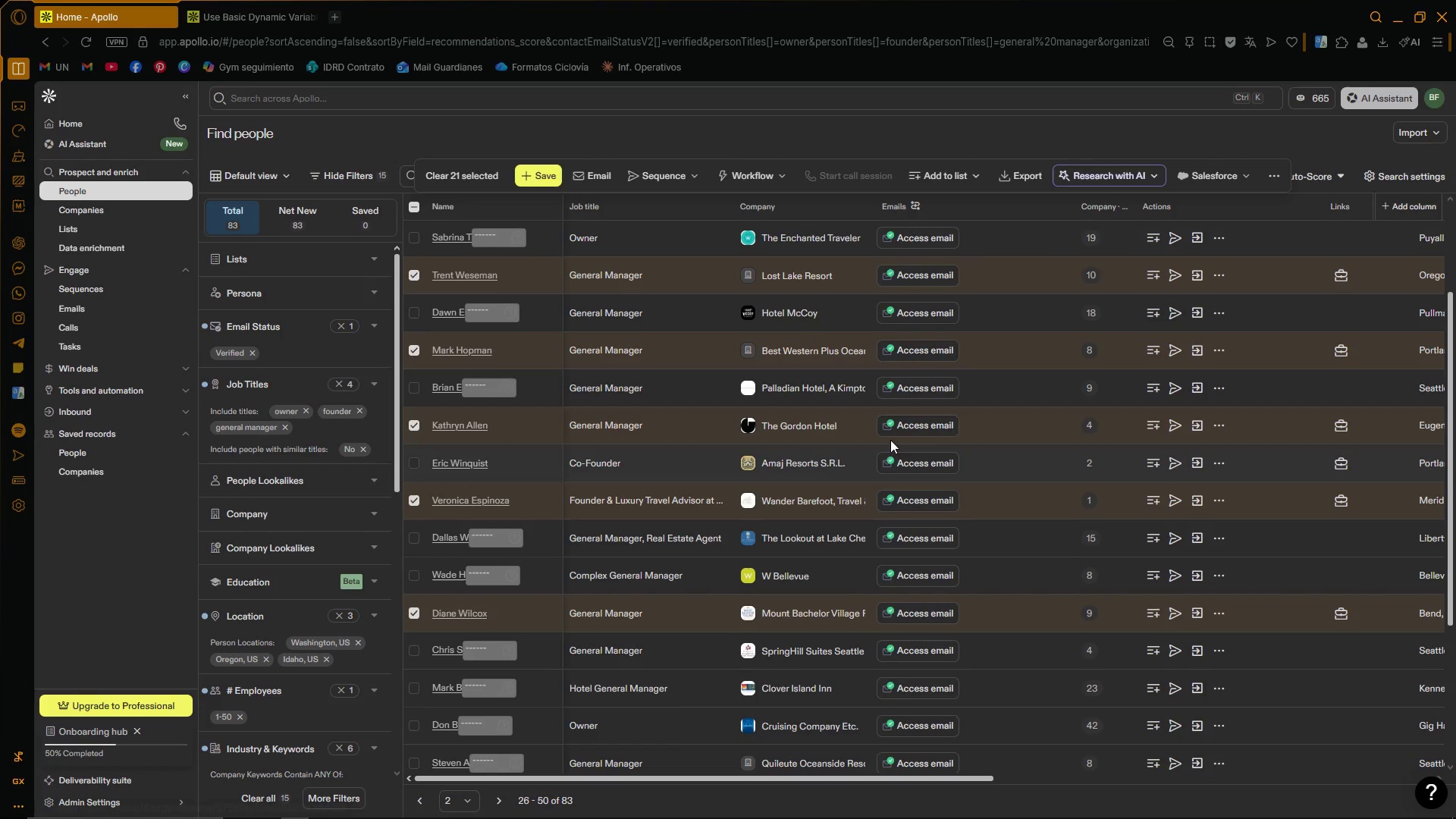 
scroll: coordinate [714, 533], scroll_direction: down, amount: 4.0
 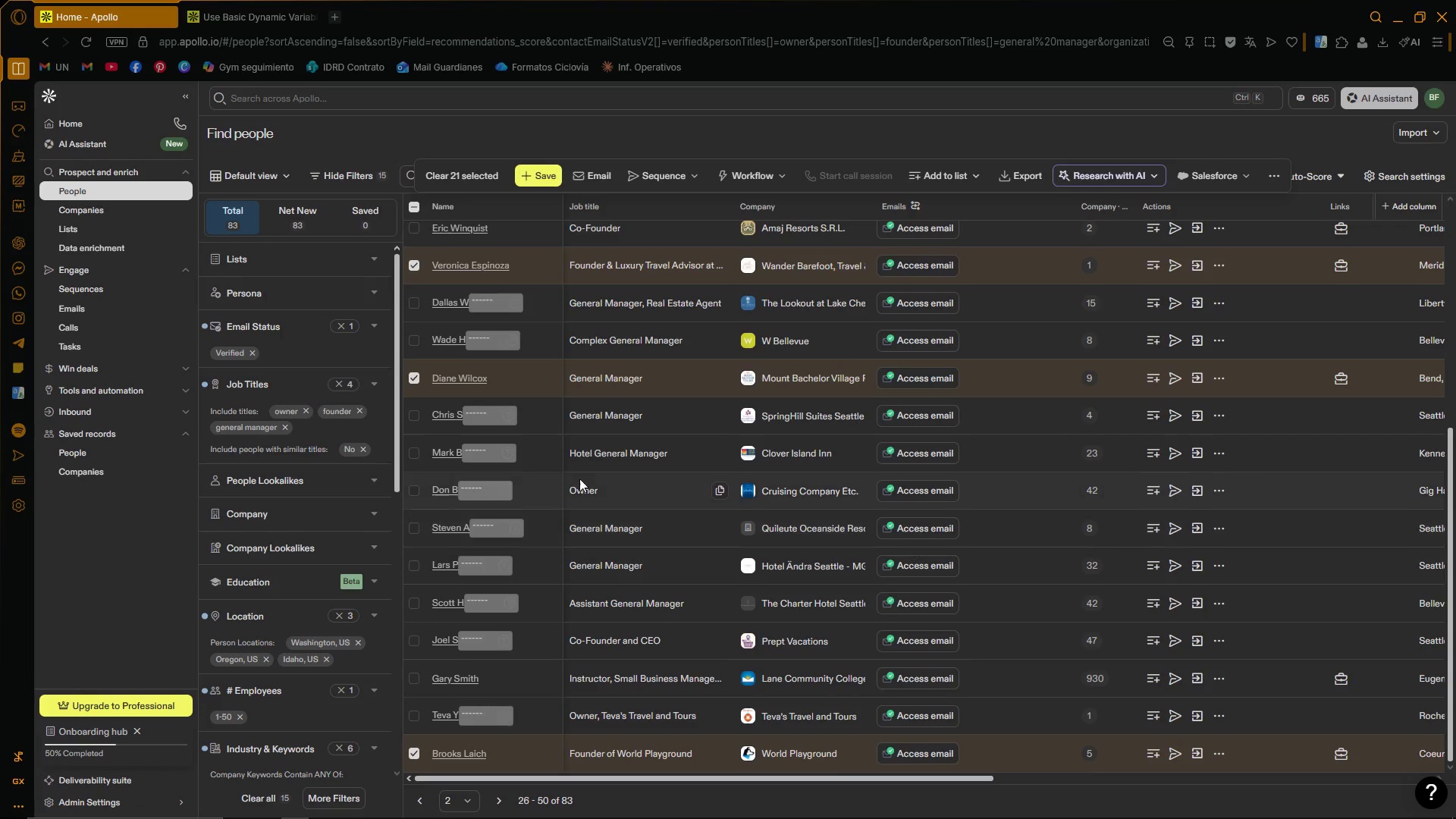 
mouse_move([519, 491])
 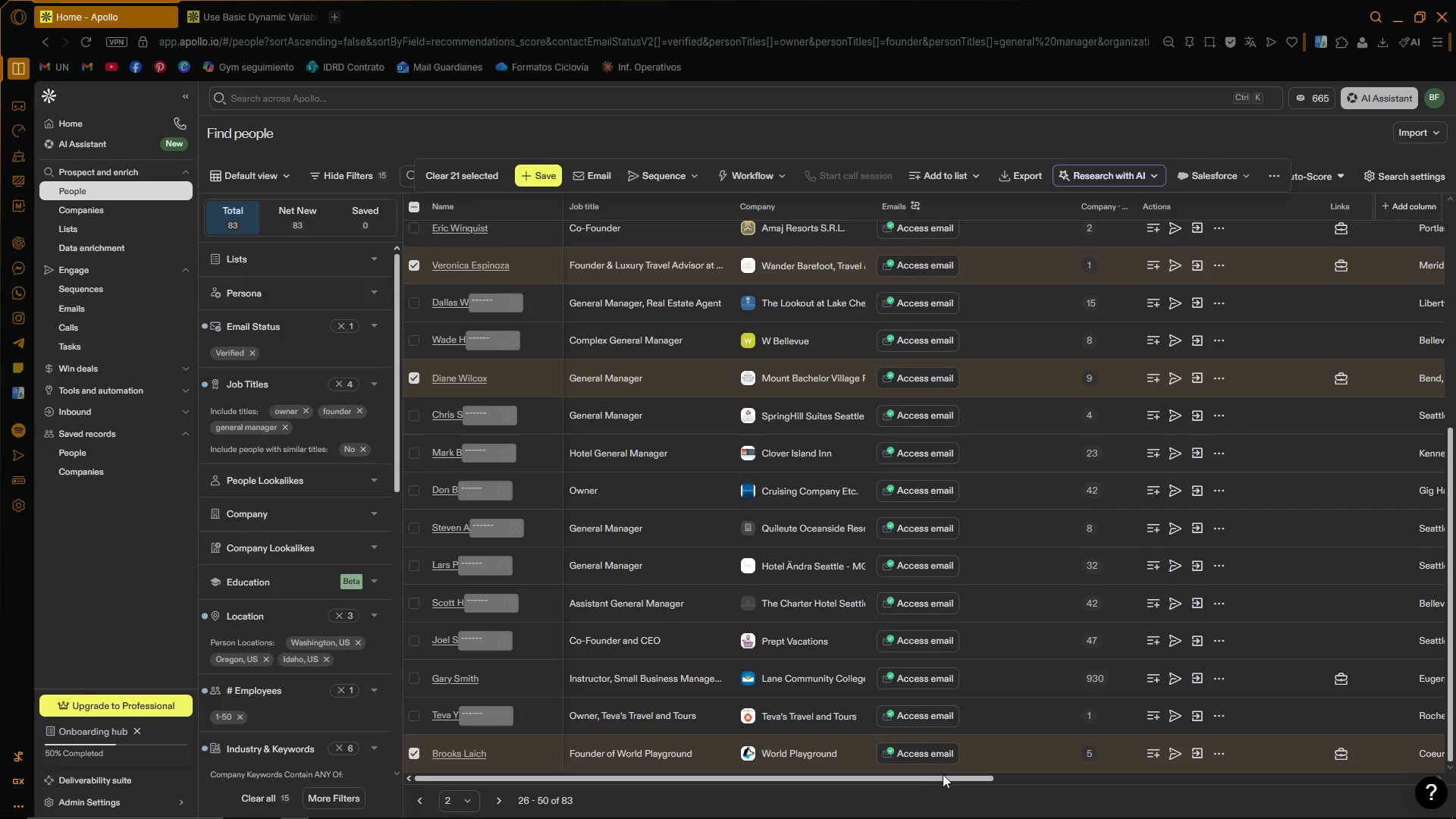 
left_click_drag(start_coordinate=[946, 777], to_coordinate=[1018, 809])
 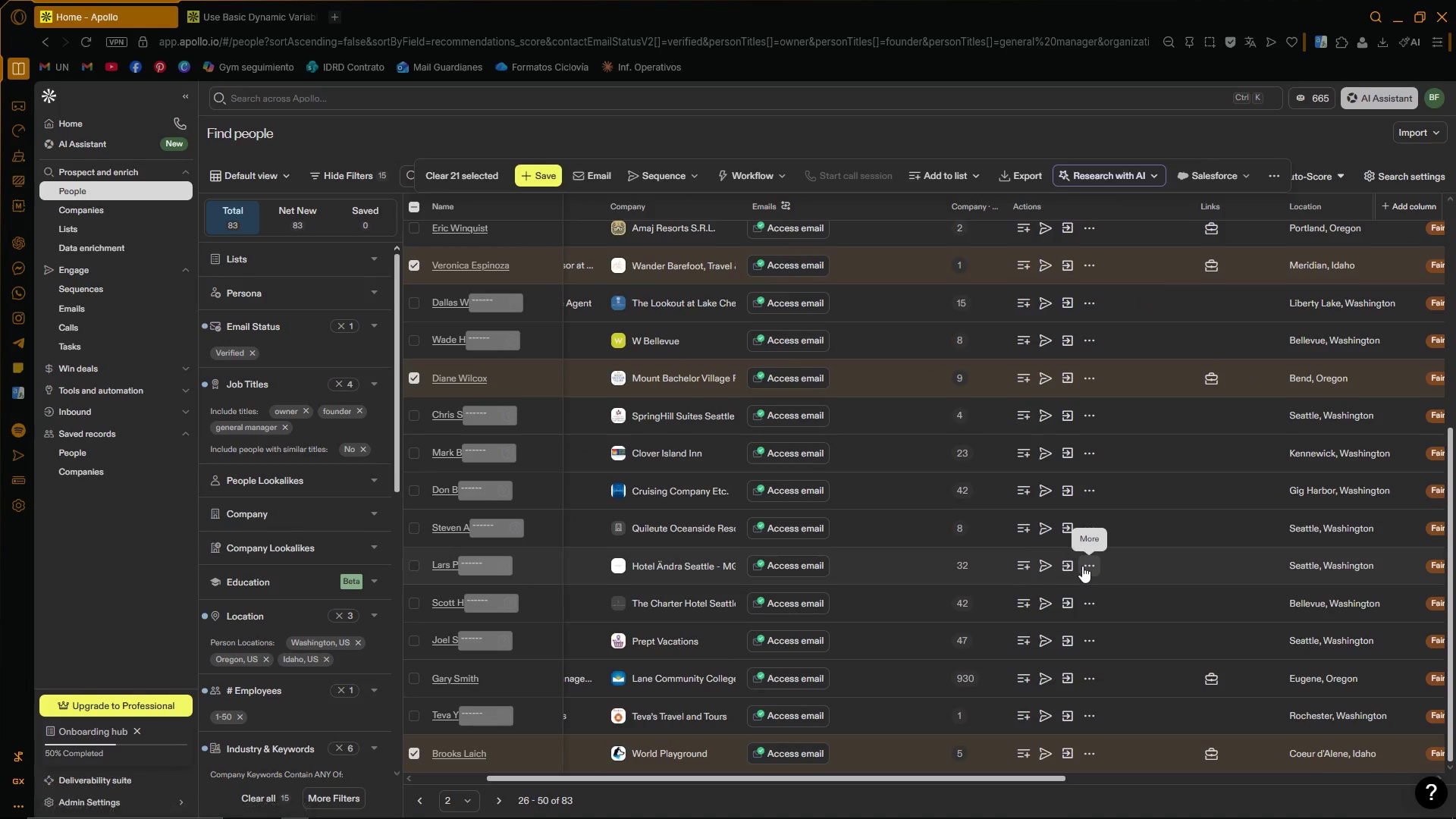 
scroll: coordinate [1077, 566], scroll_direction: up, amount: 6.0
 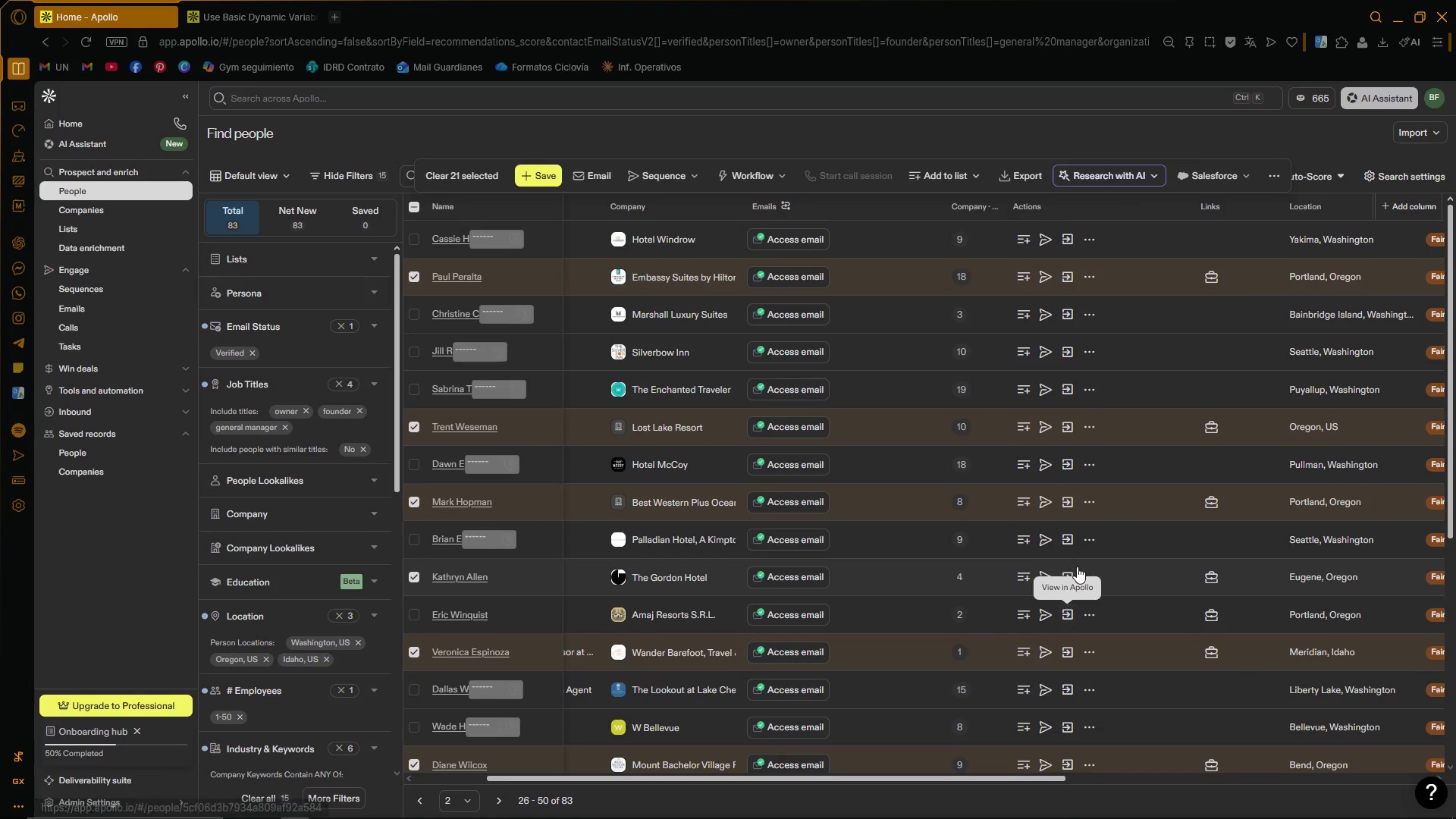 
scroll: coordinate [1077, 566], scroll_direction: down, amount: 3.0
 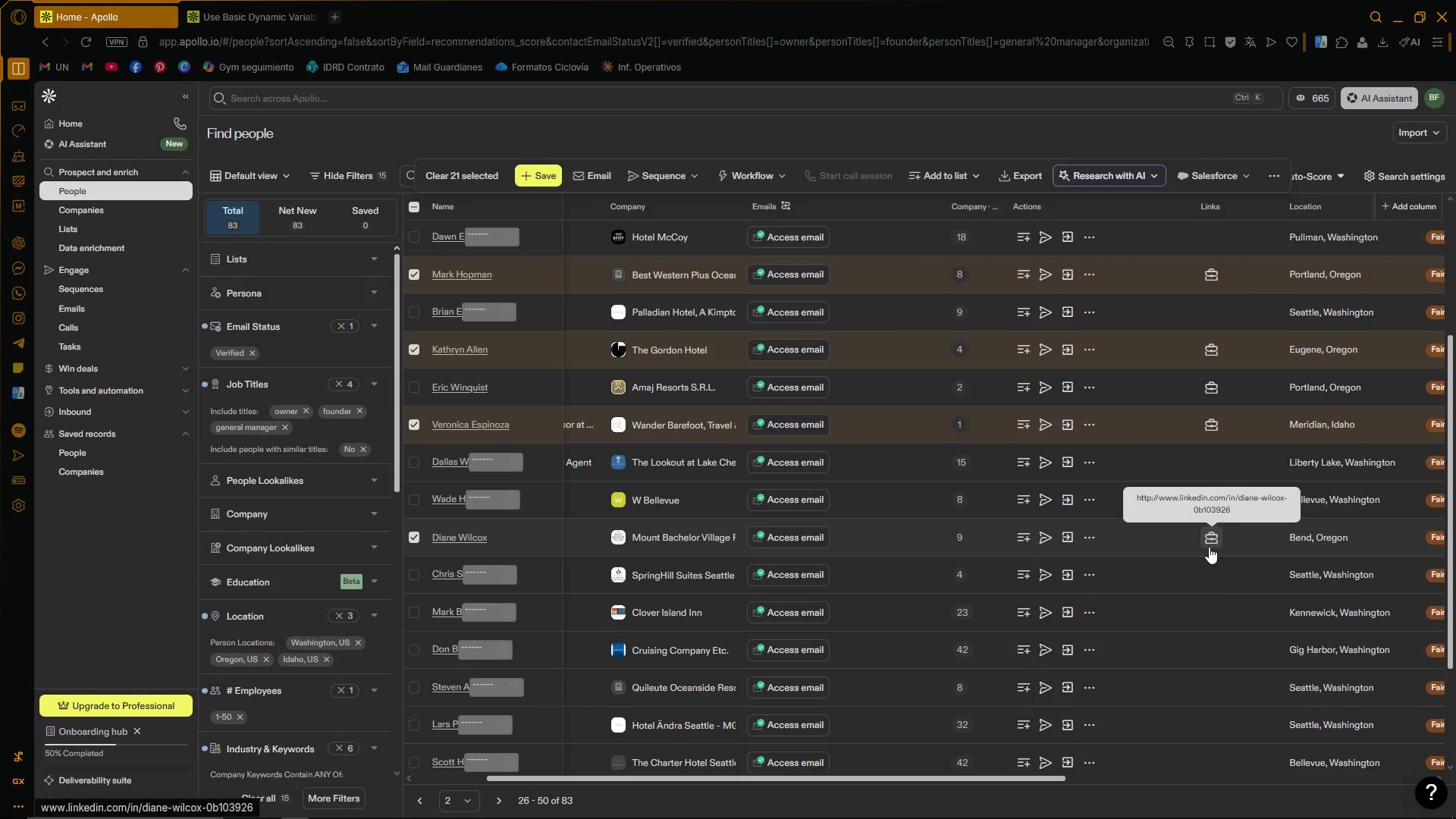 
scroll: coordinate [1156, 667], scroll_direction: up, amount: 3.0
 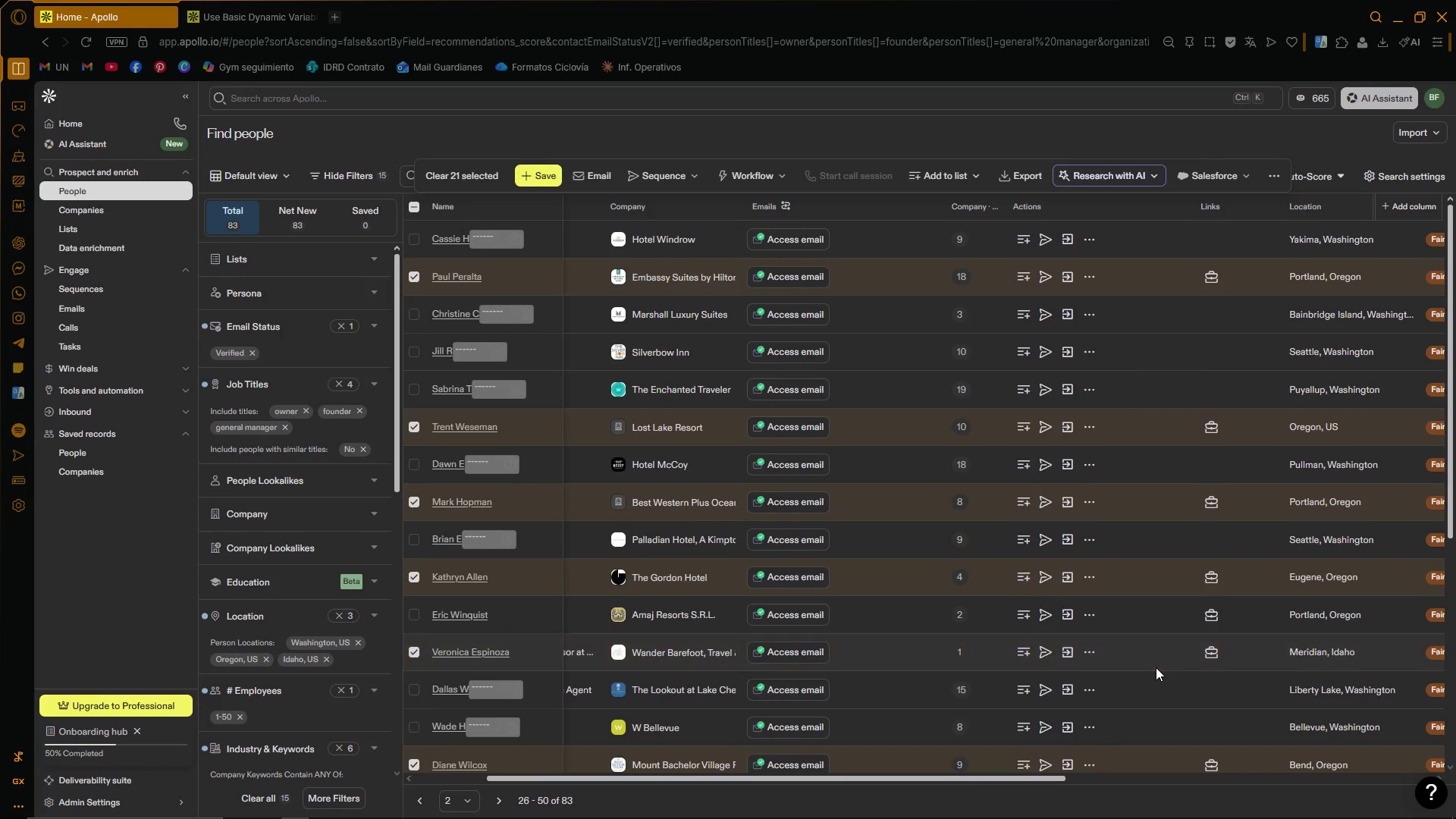 
scroll: coordinate [1125, 697], scroll_direction: down, amount: 8.0
 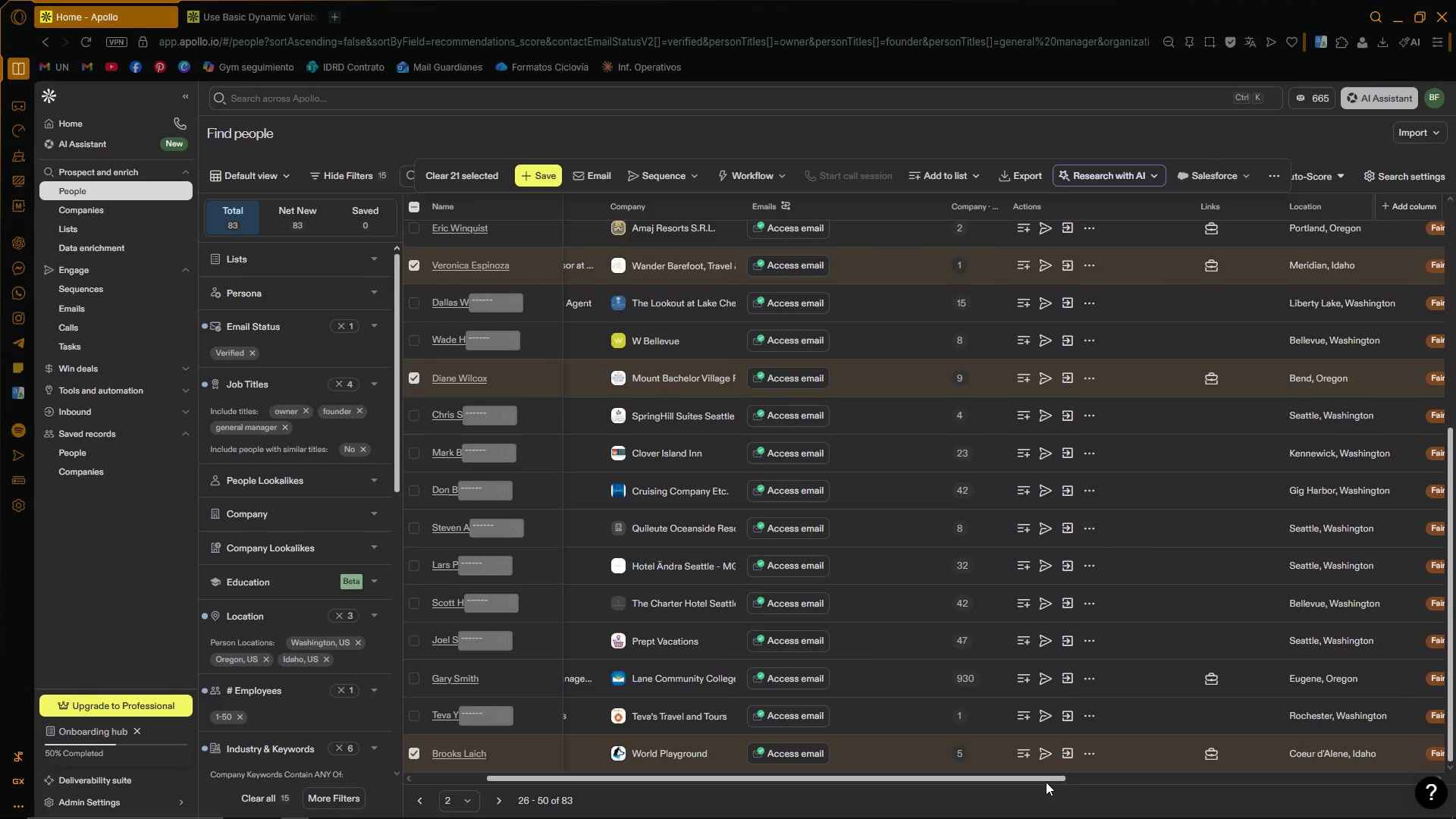 
left_click_drag(start_coordinate=[1046, 782], to_coordinate=[926, 783])
 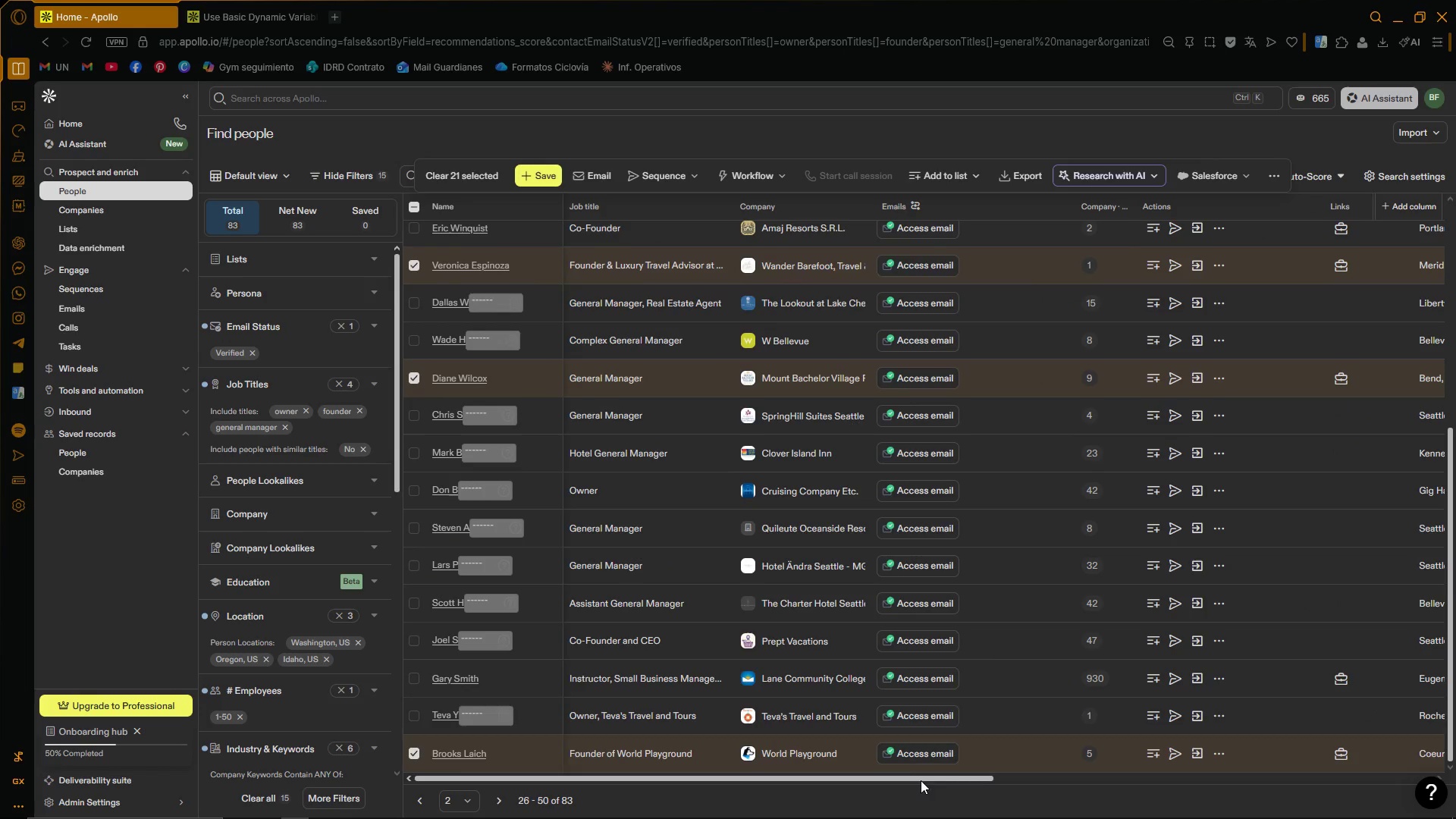 
mouse_move([496, 792])
 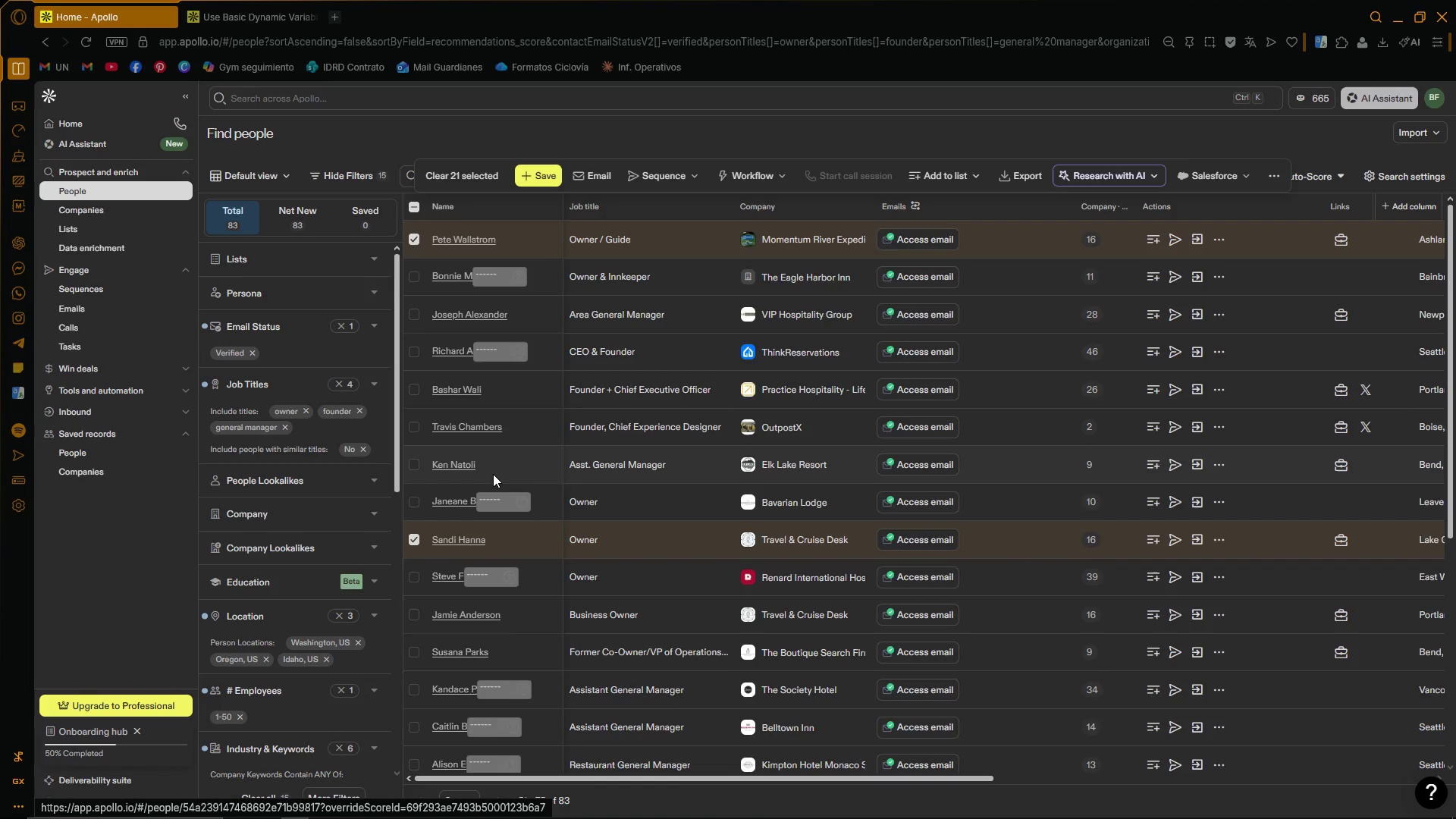 
wait(9.9)
 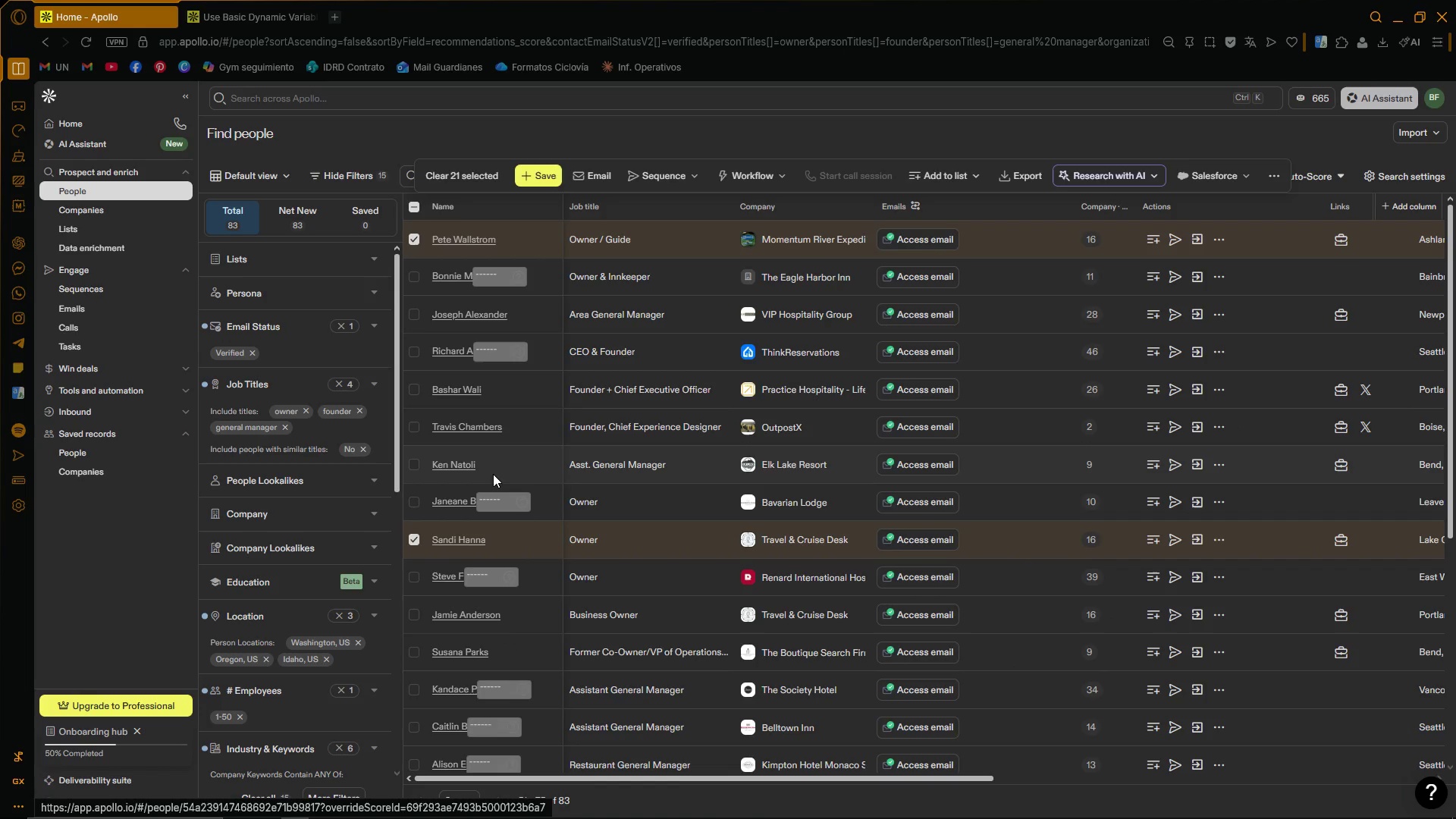 
left_click([417, 387])
 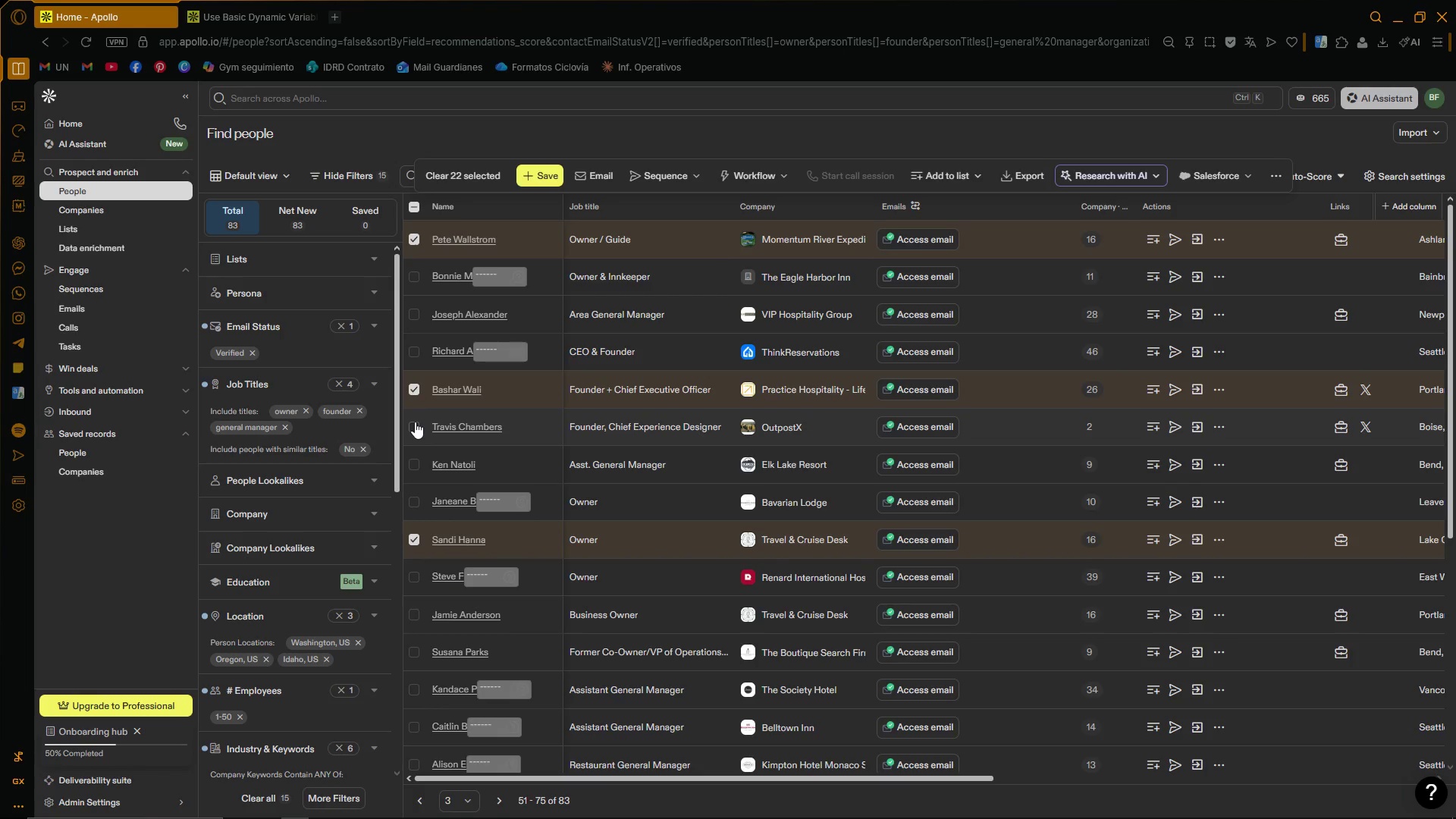 
left_click([412, 424])
 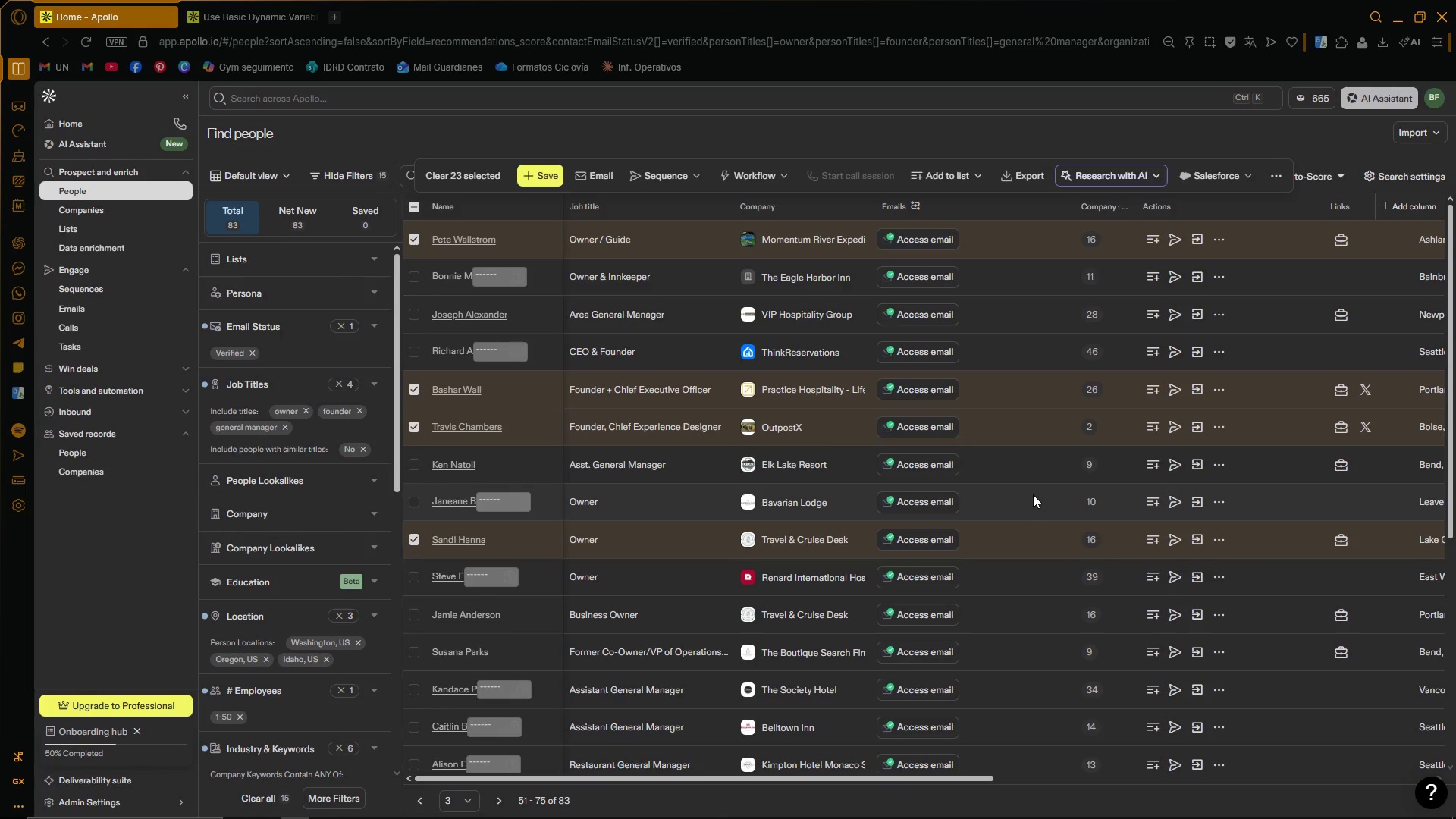 
wait(5.12)
 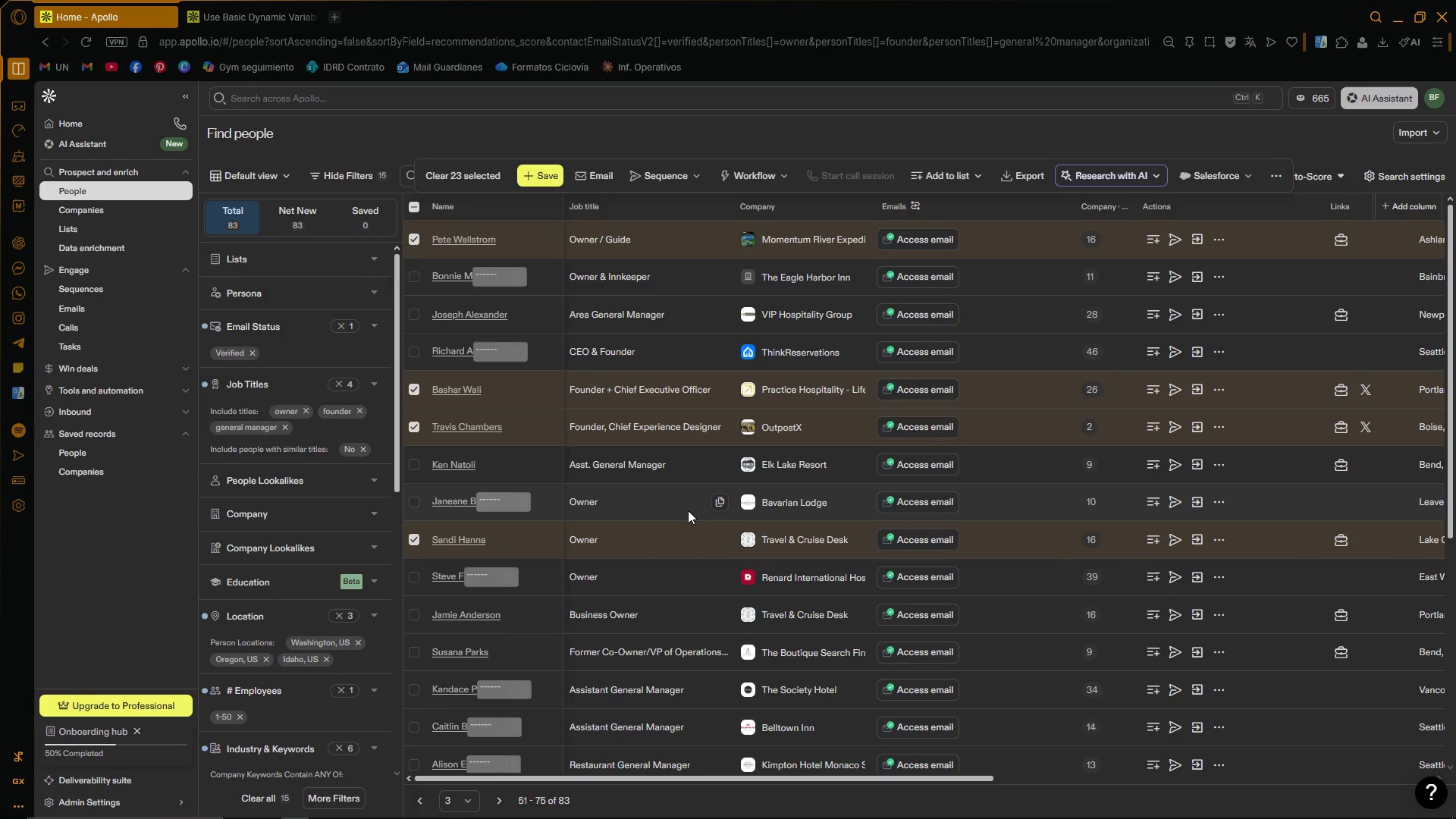 
scroll: coordinate [772, 322], scroll_direction: down, amount: 3.0
 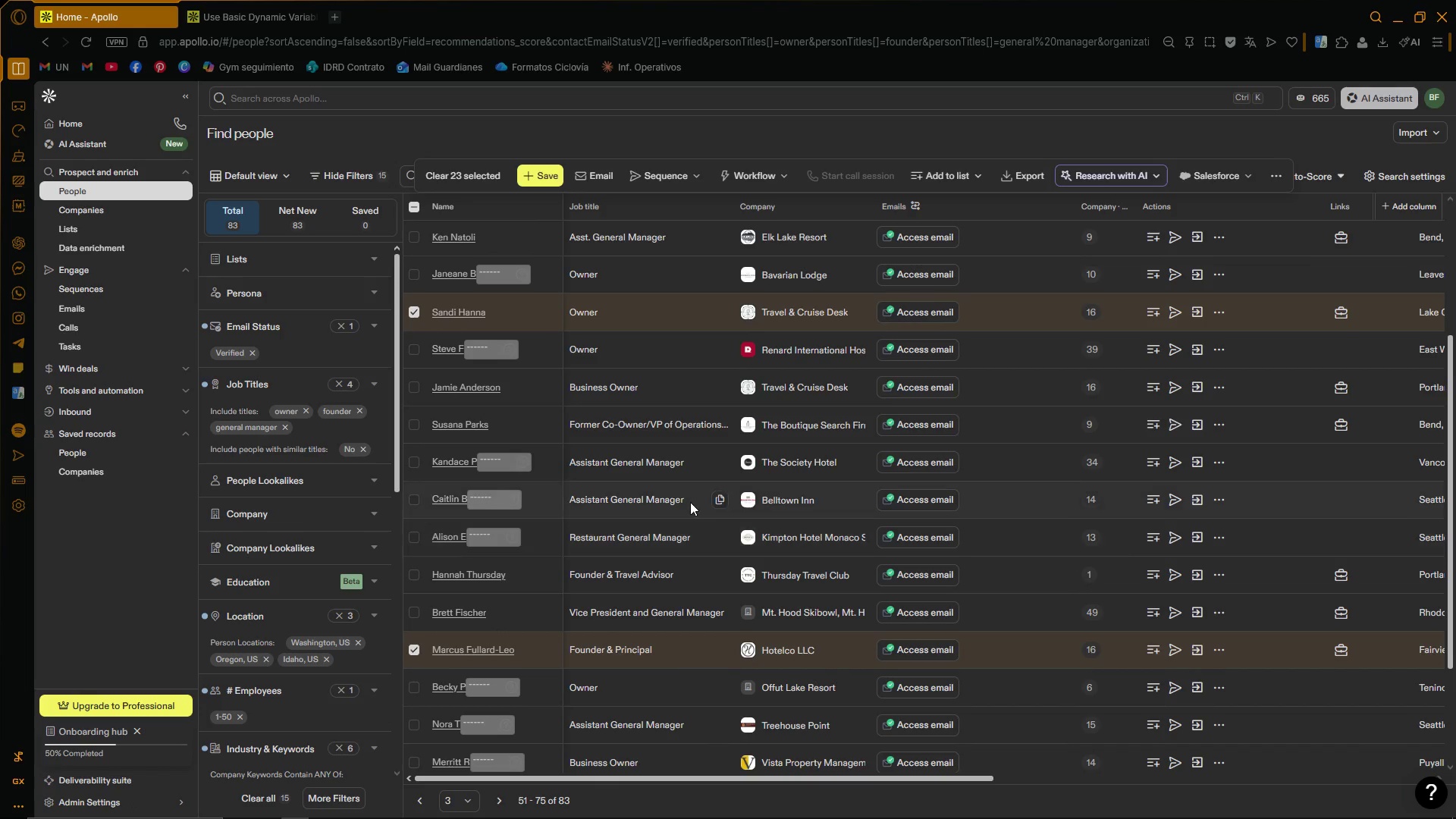 
wait(7.81)
 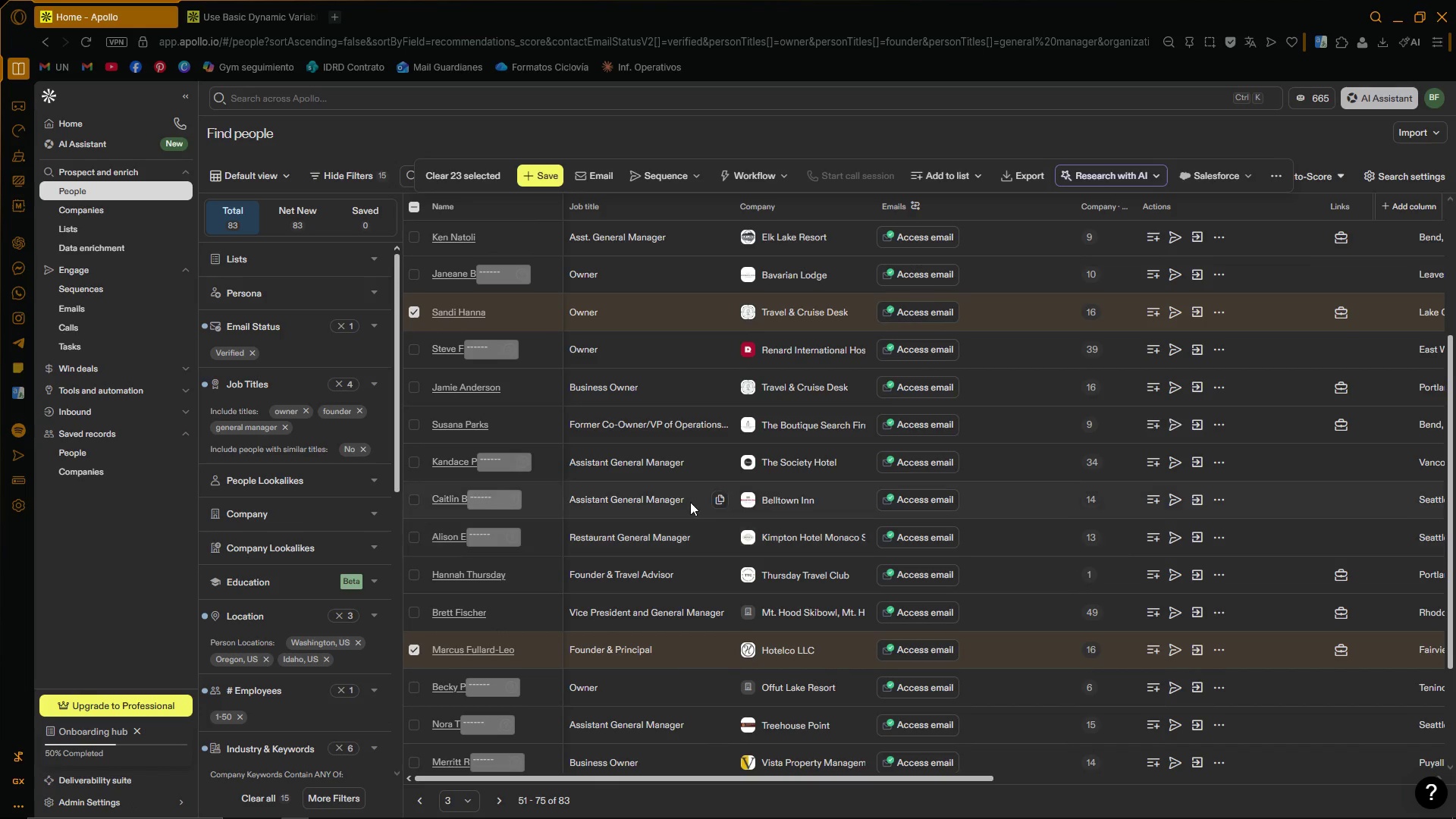 
left_click([412, 574])
 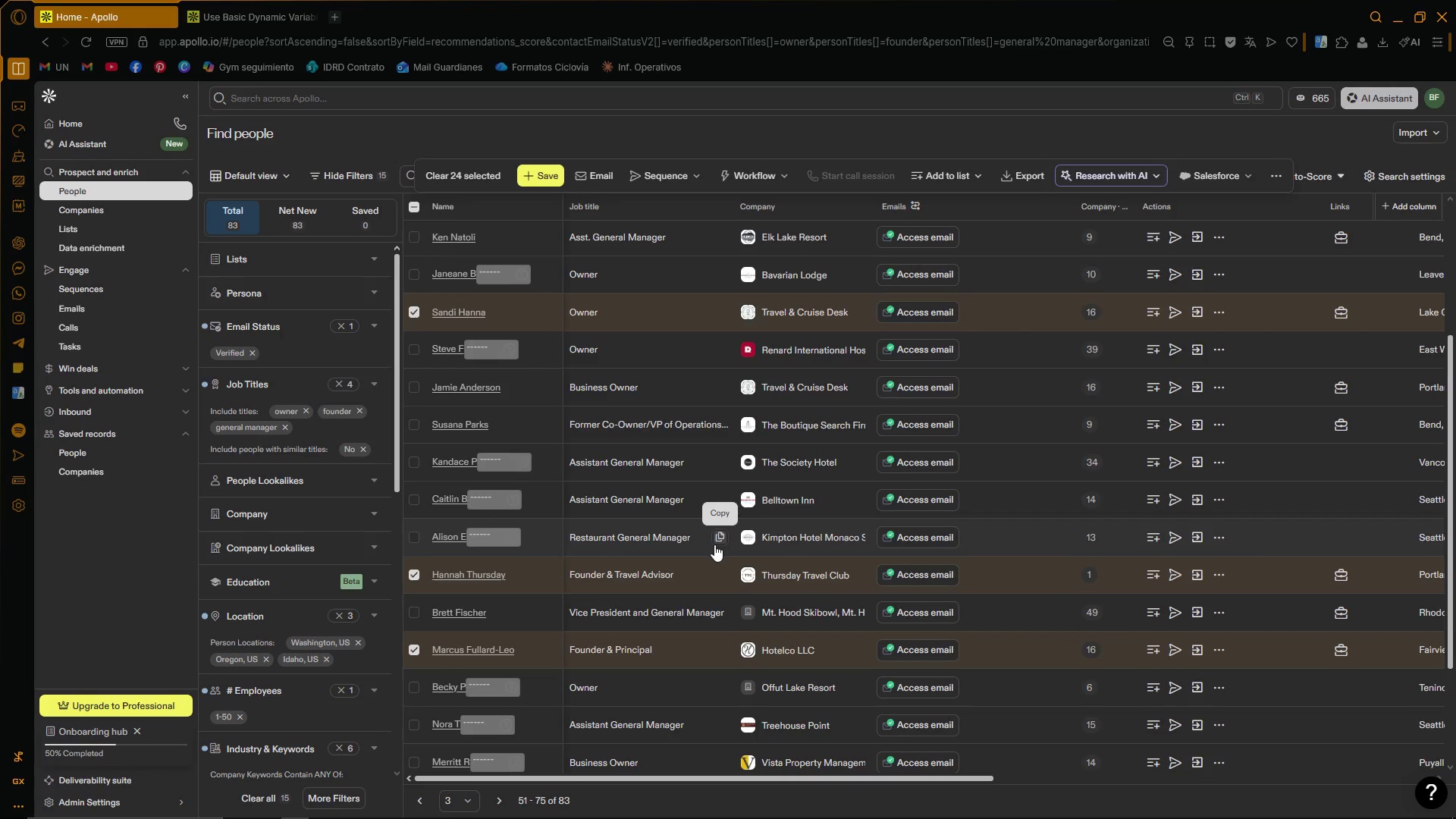 
scroll: coordinate [746, 413], scroll_direction: down, amount: 3.0
 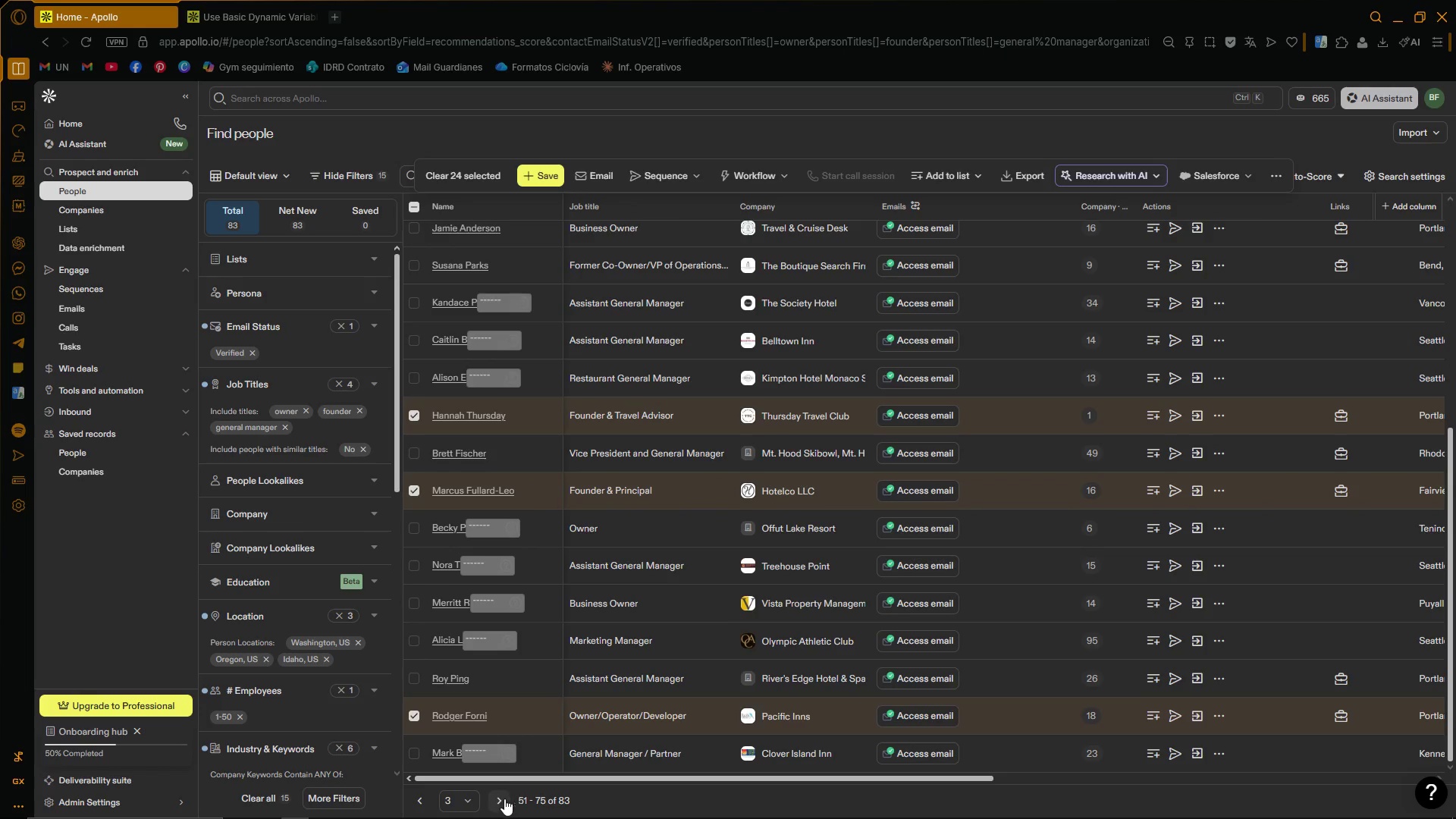 
left_click([492, 803])
 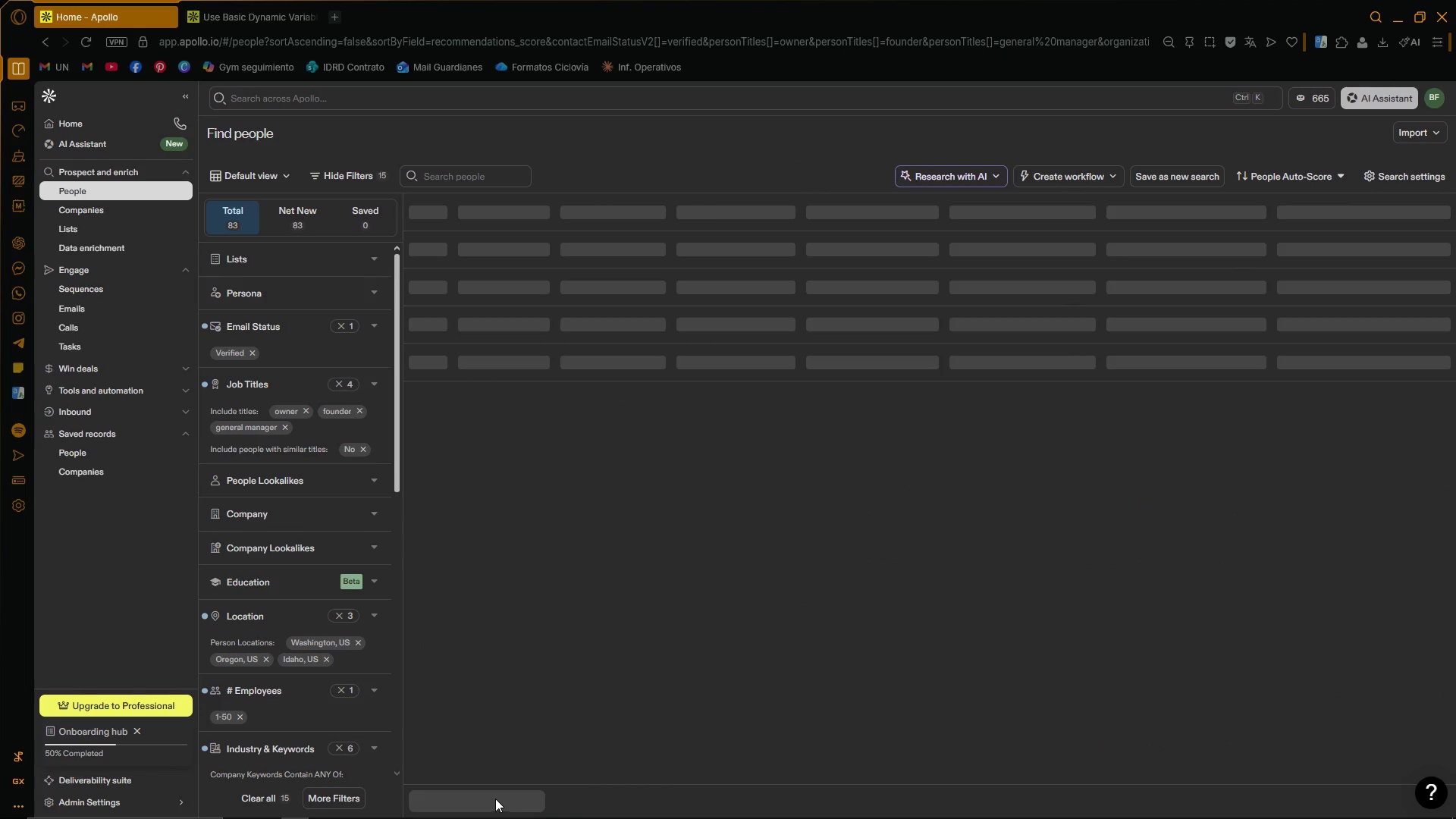 
mouse_move([540, 631])
 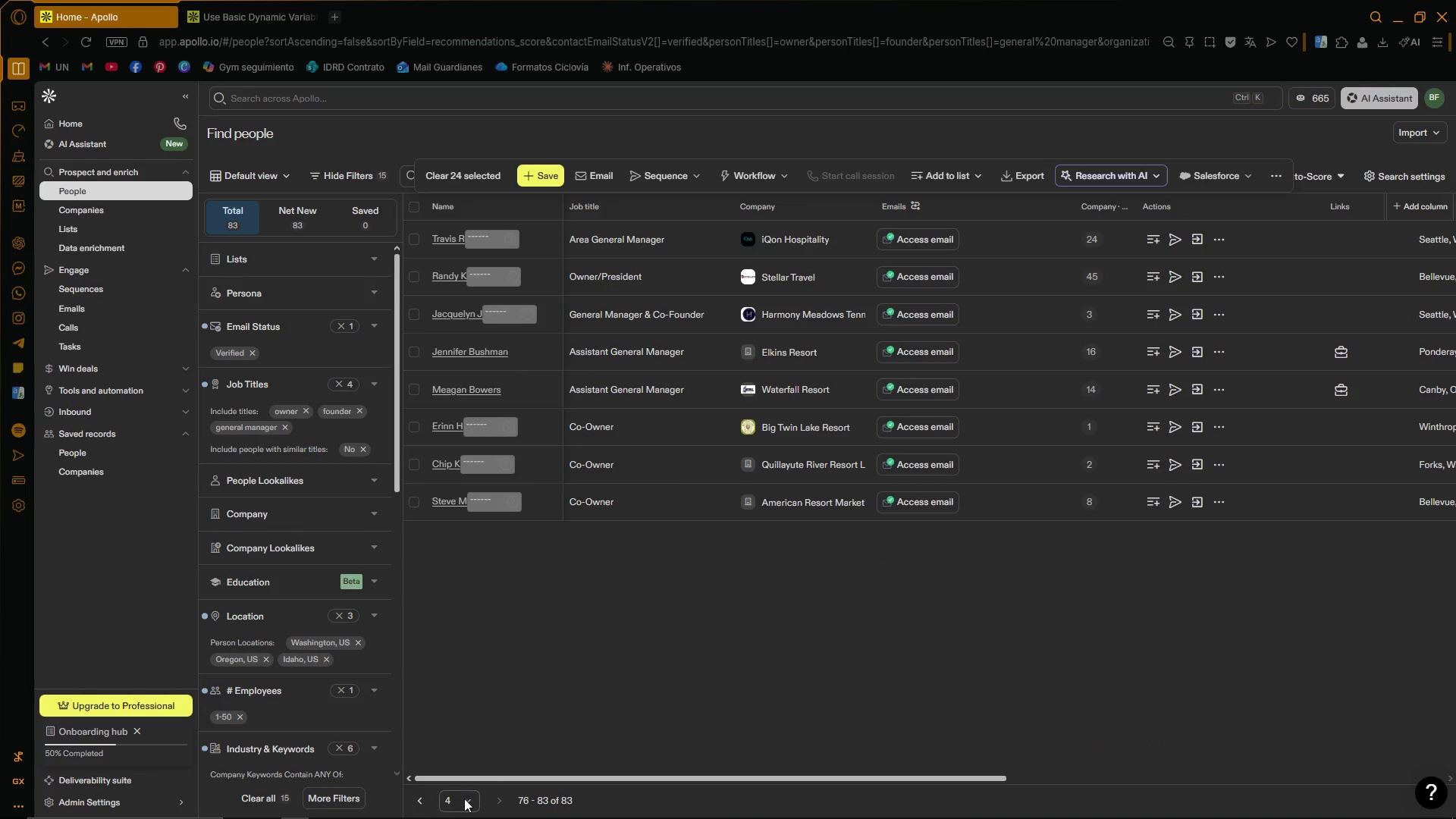 
left_click([428, 801])
 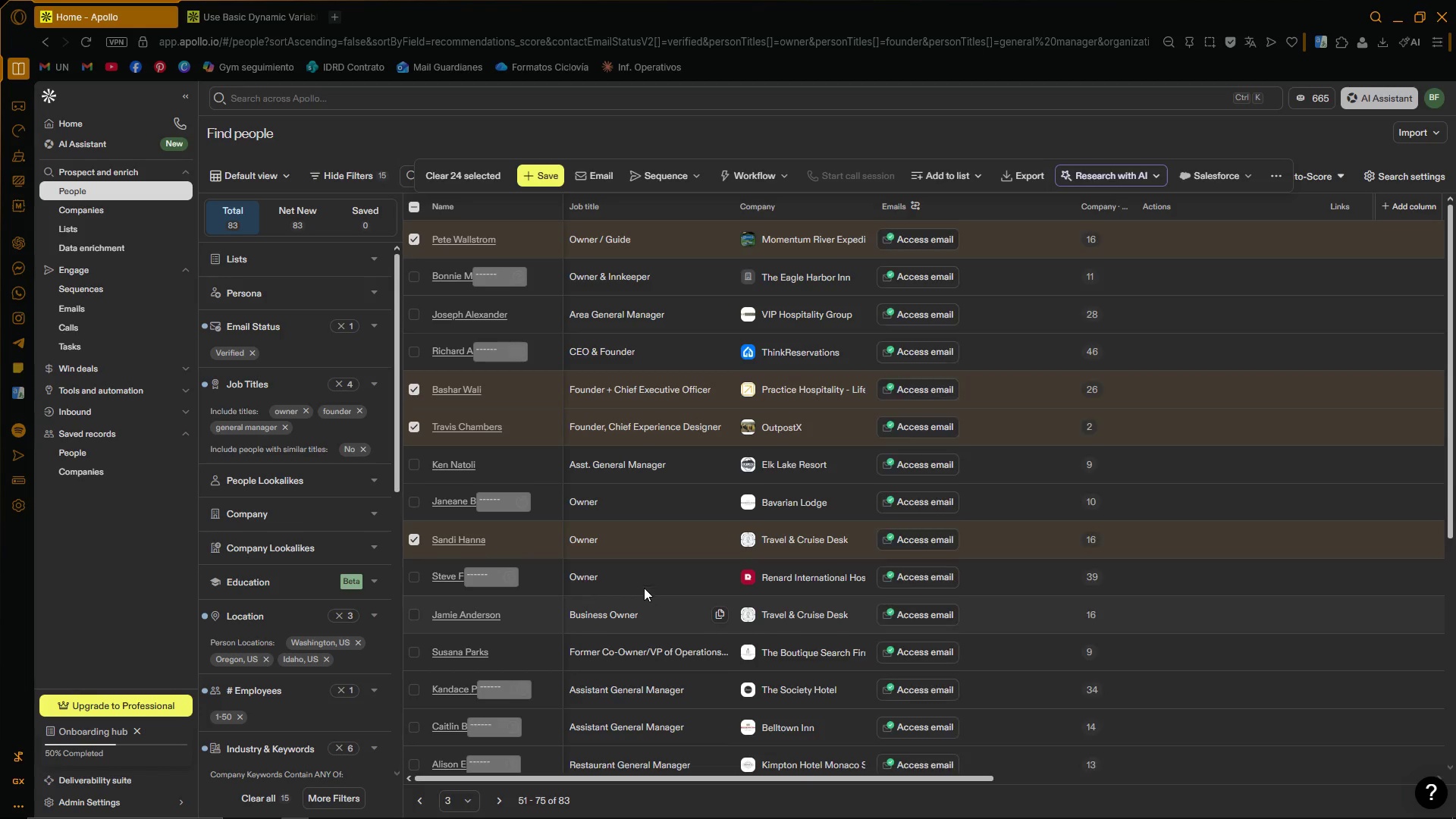 
scroll: coordinate [651, 303], scroll_direction: up, amount: 1.0
 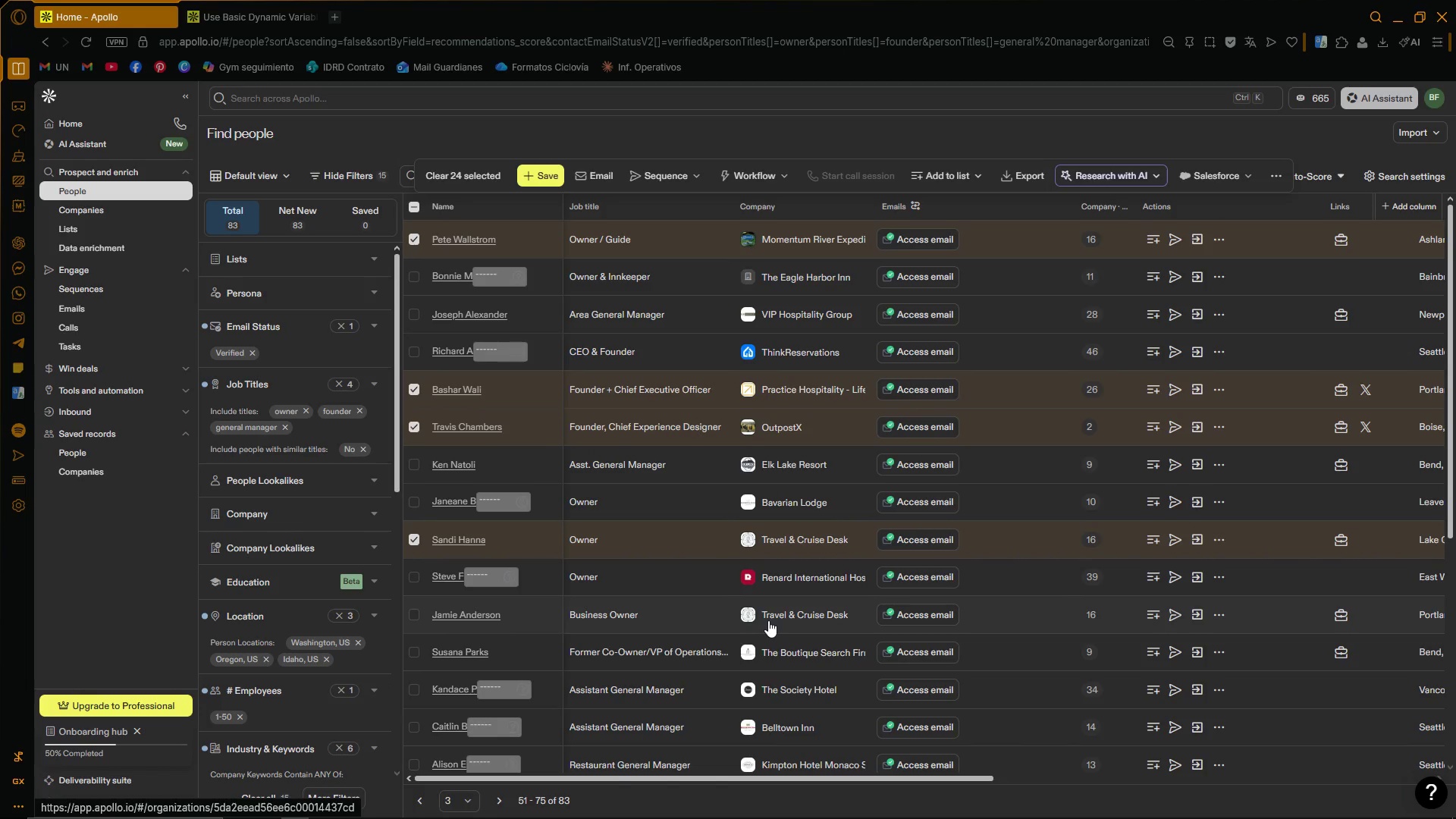 
wait(7.82)
 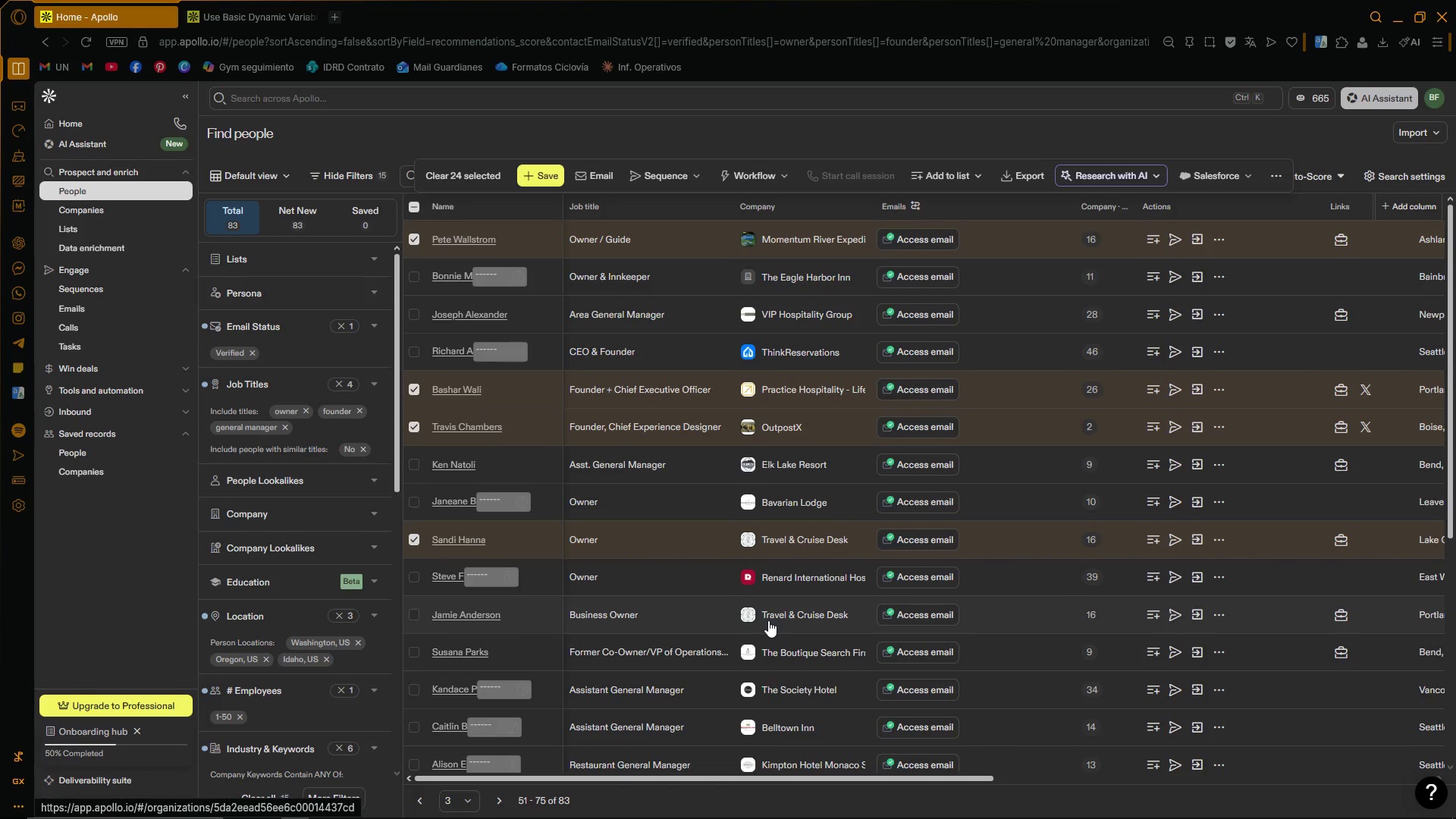 
scroll: coordinate [868, 584], scroll_direction: down, amount: 6.0
 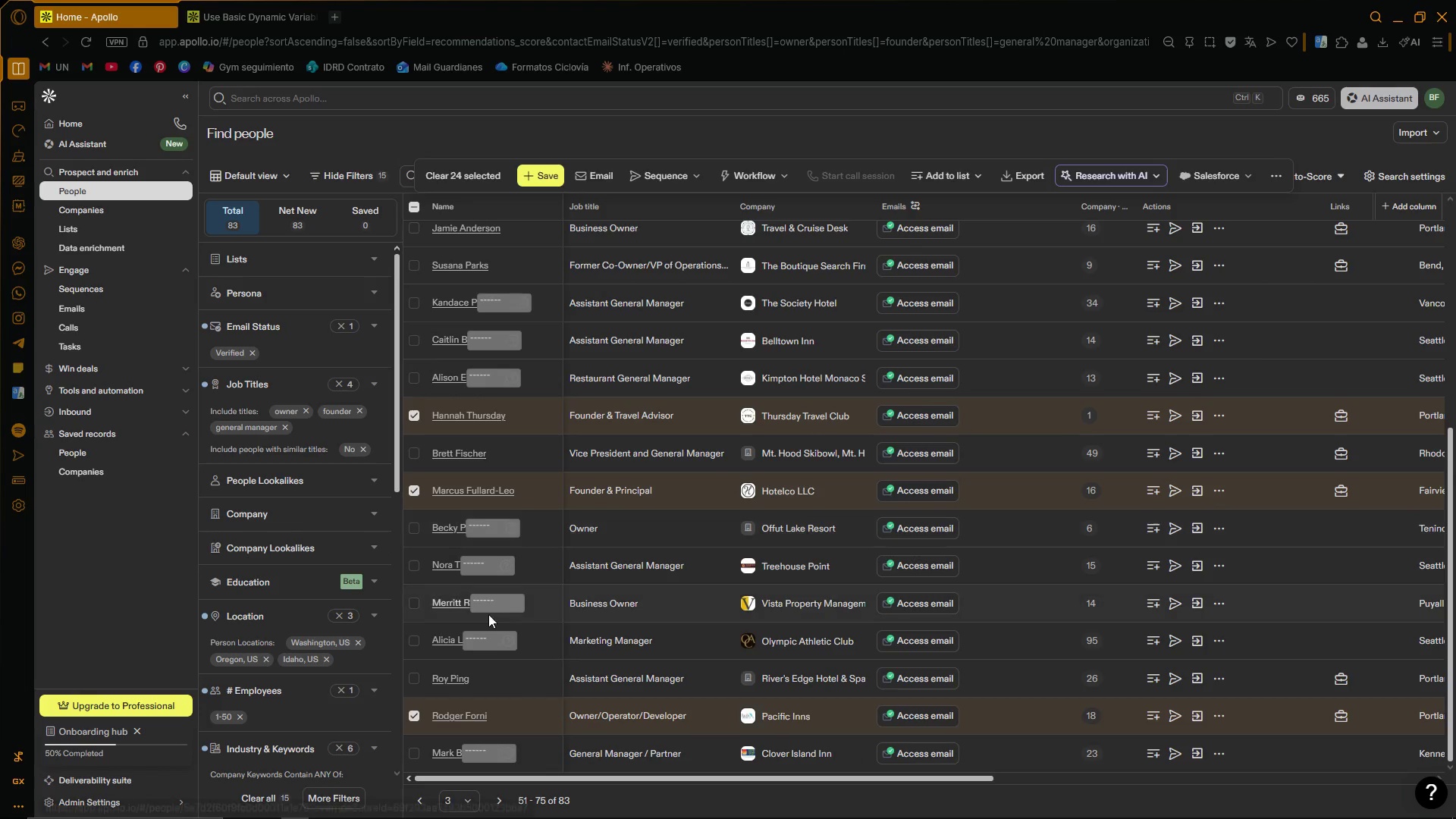 
left_click([419, 801])
 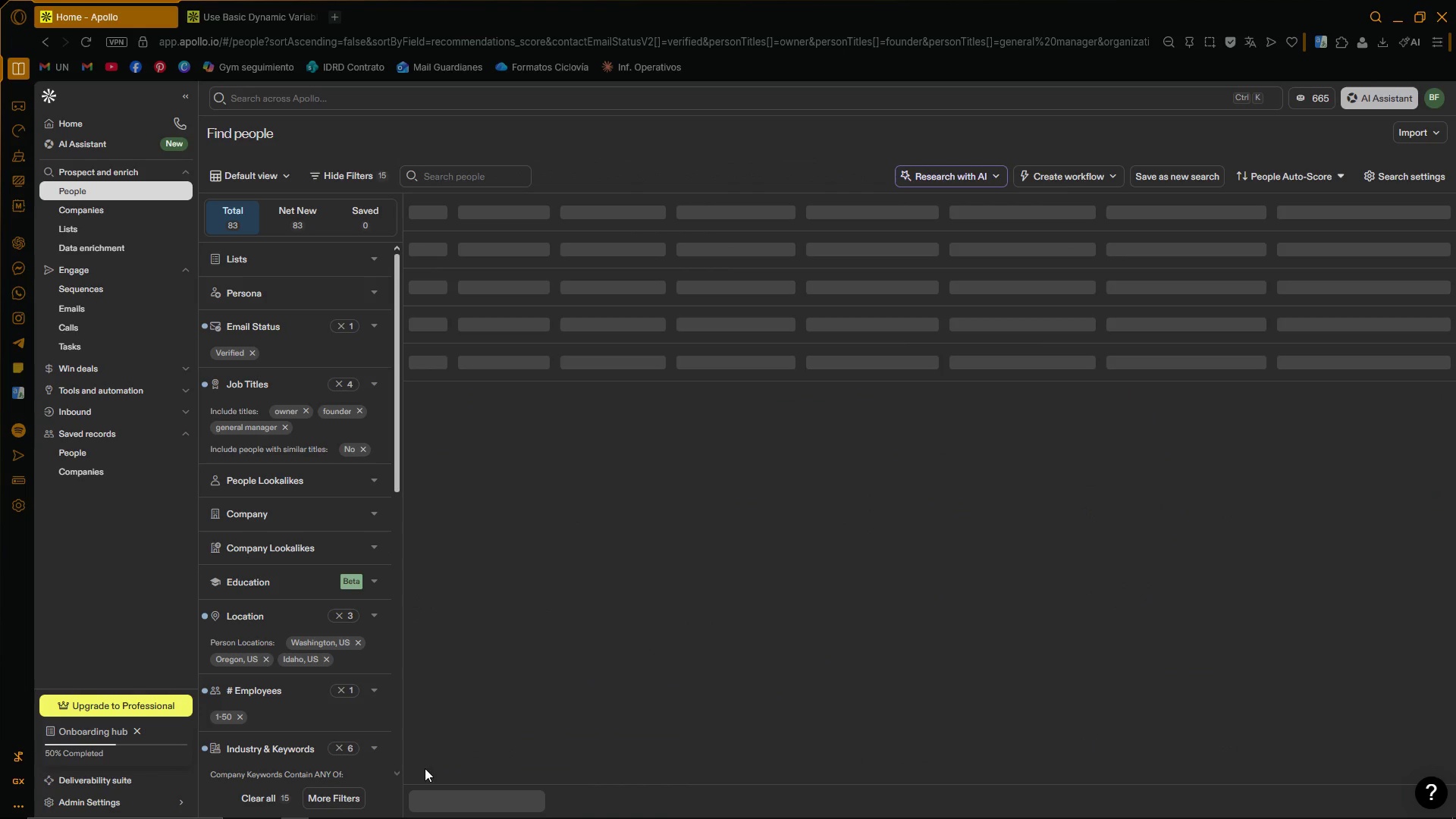 
mouse_move([568, 569])
 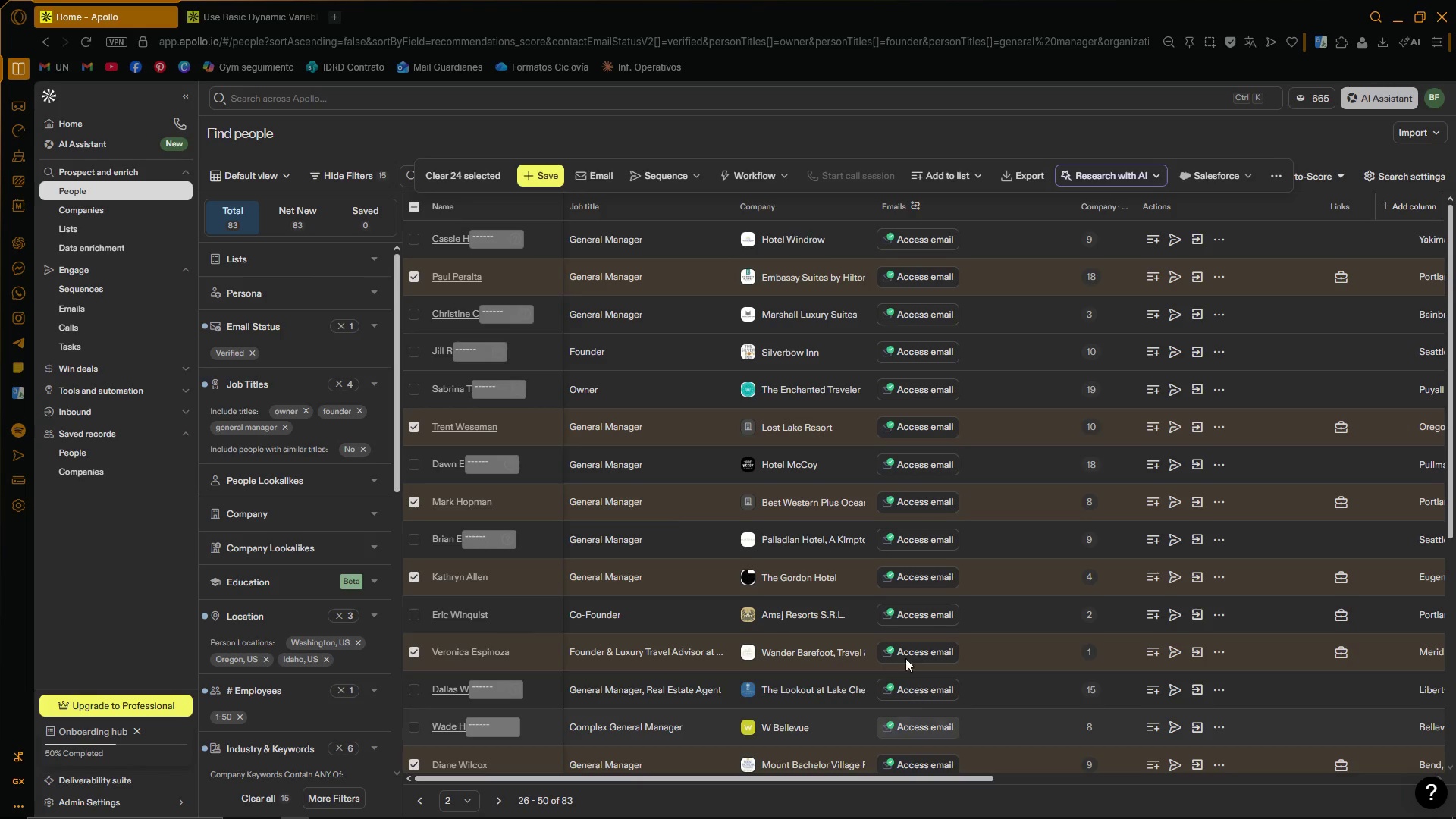 
scroll: coordinate [1082, 548], scroll_direction: down, amount: 2.0
 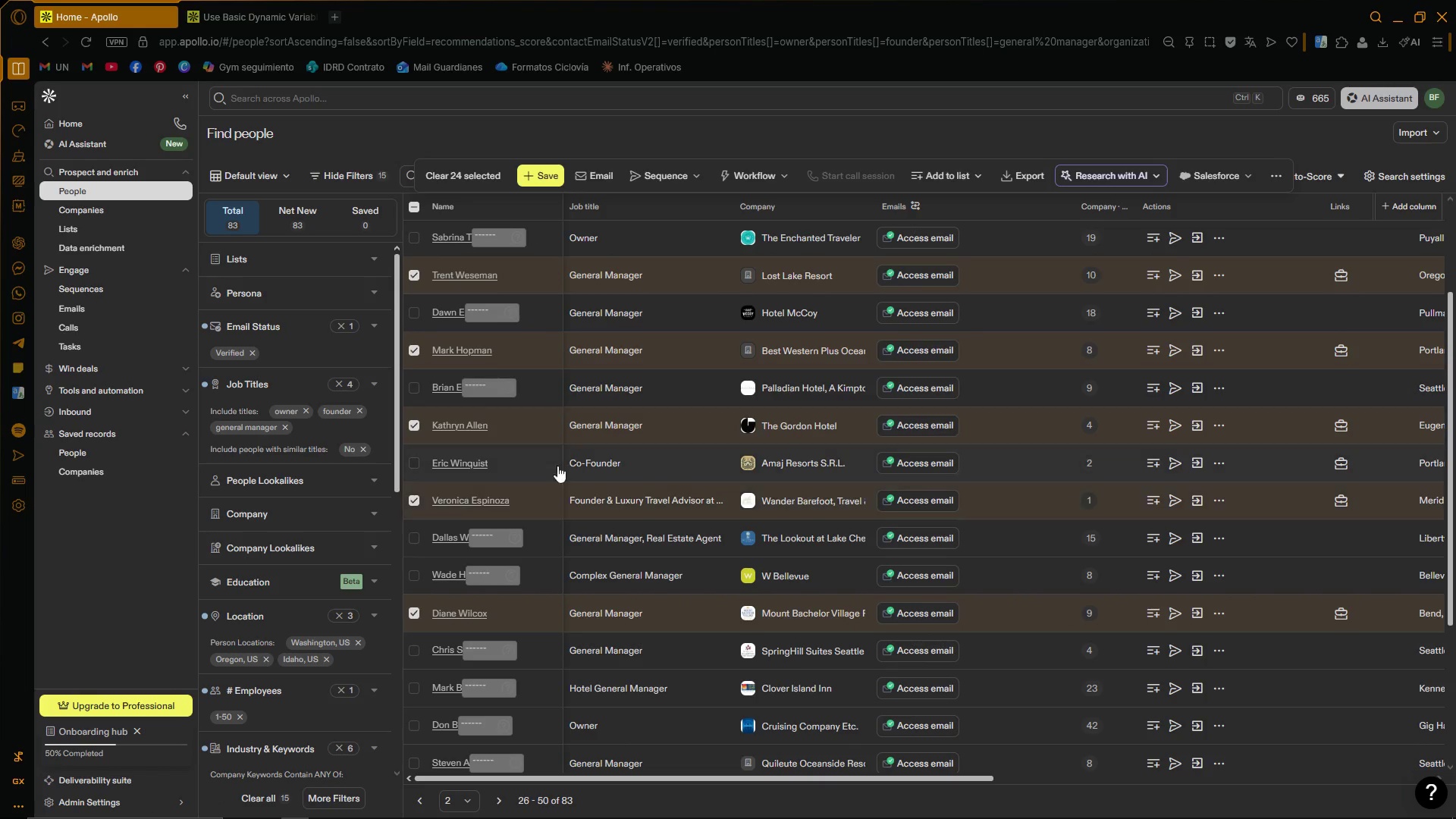 
left_click([413, 460])
 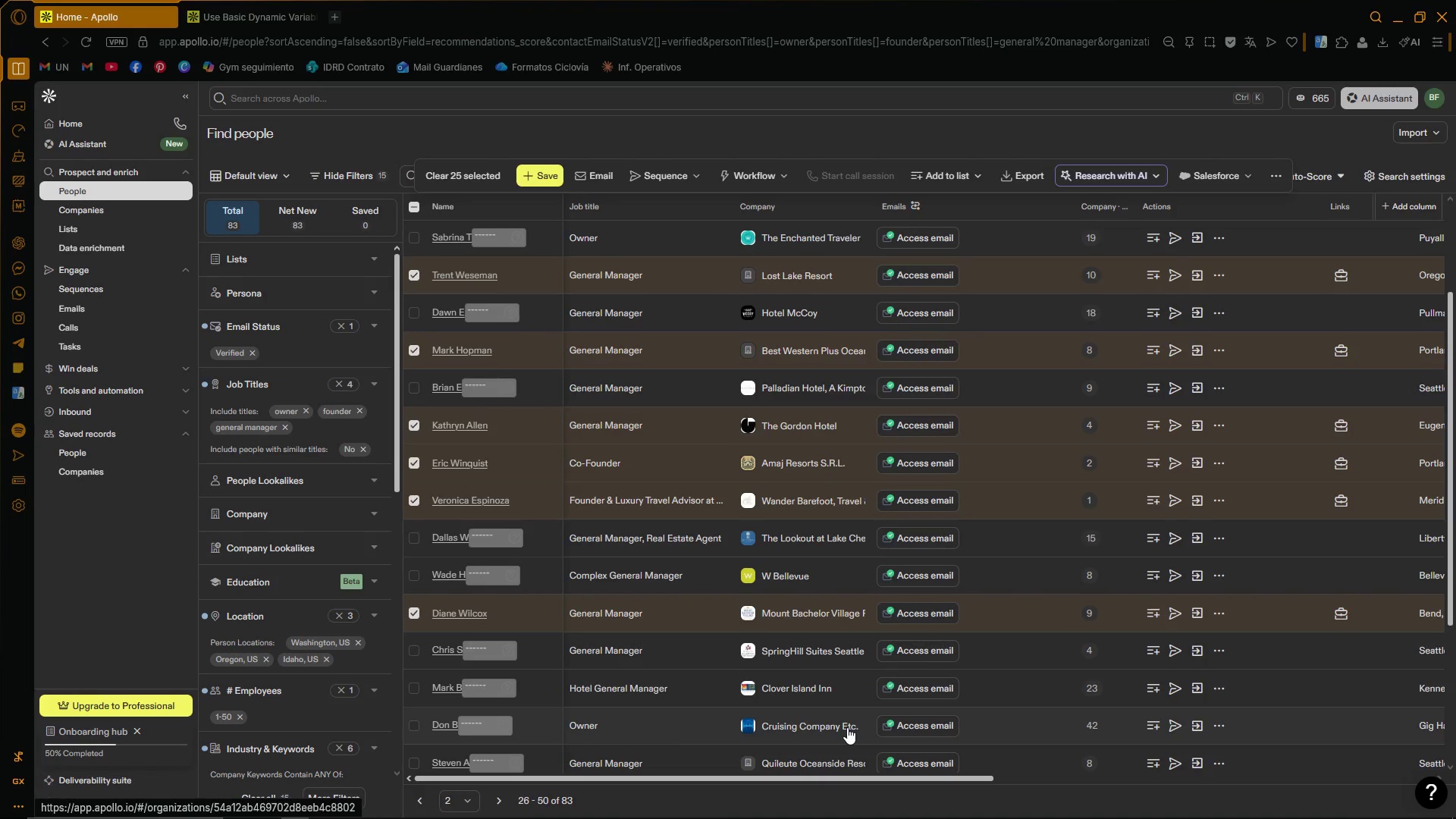 
scroll: coordinate [337, 524], scroll_direction: down, amount: 5.0
 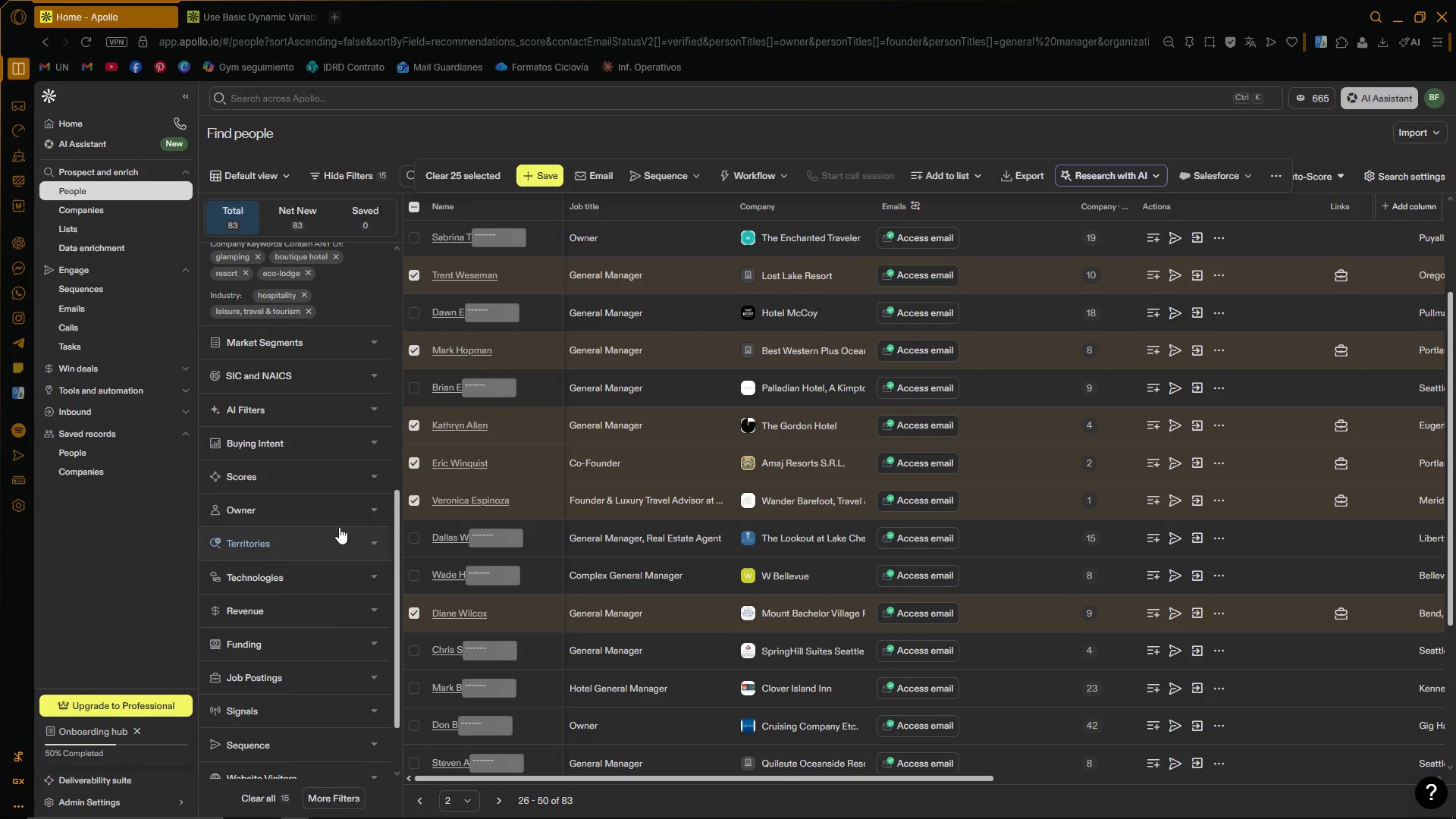 
scroll: coordinate [345, 529], scroll_direction: up, amount: 10.0
 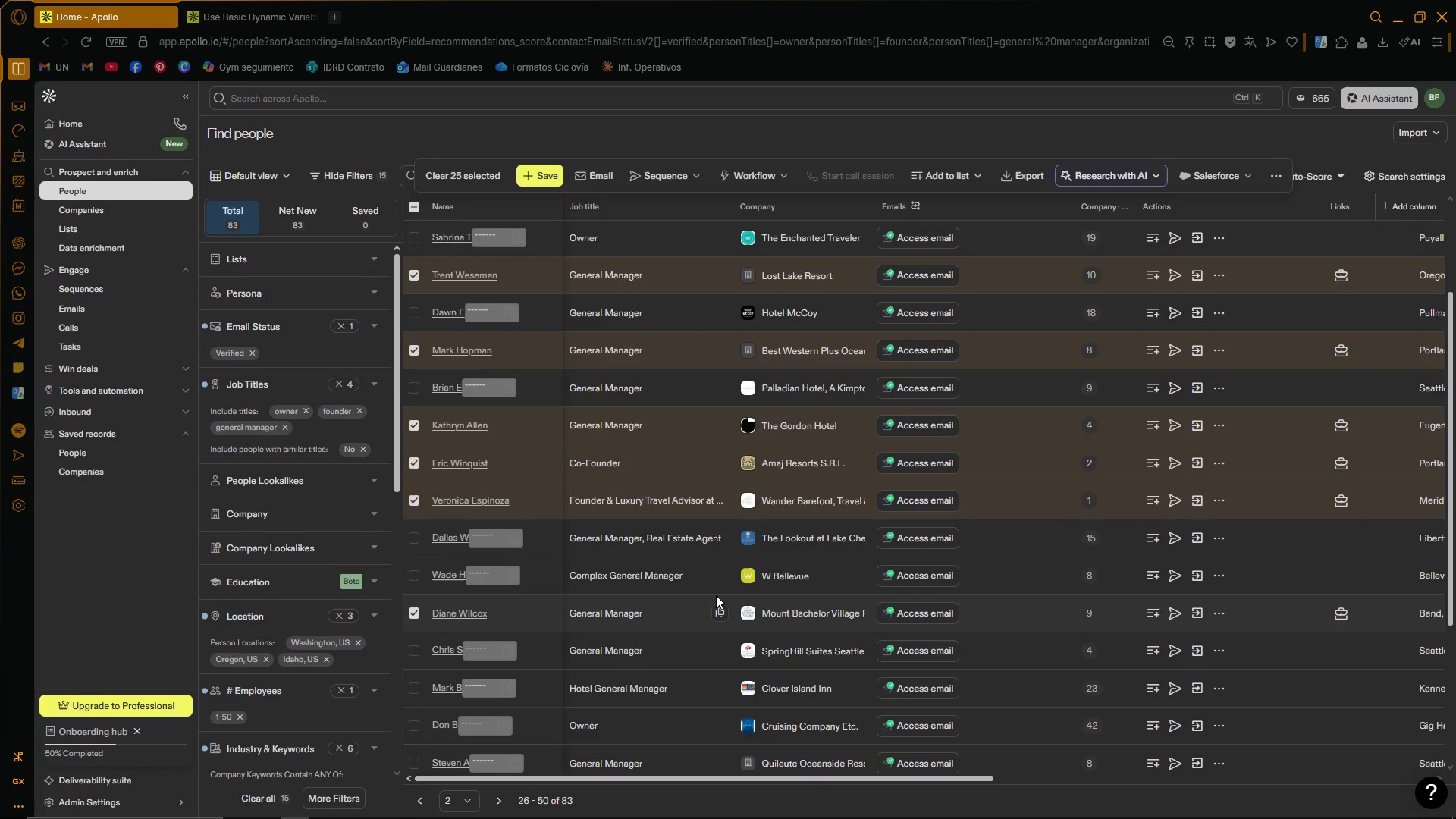 
scroll: coordinate [803, 522], scroll_direction: down, amount: 6.0
 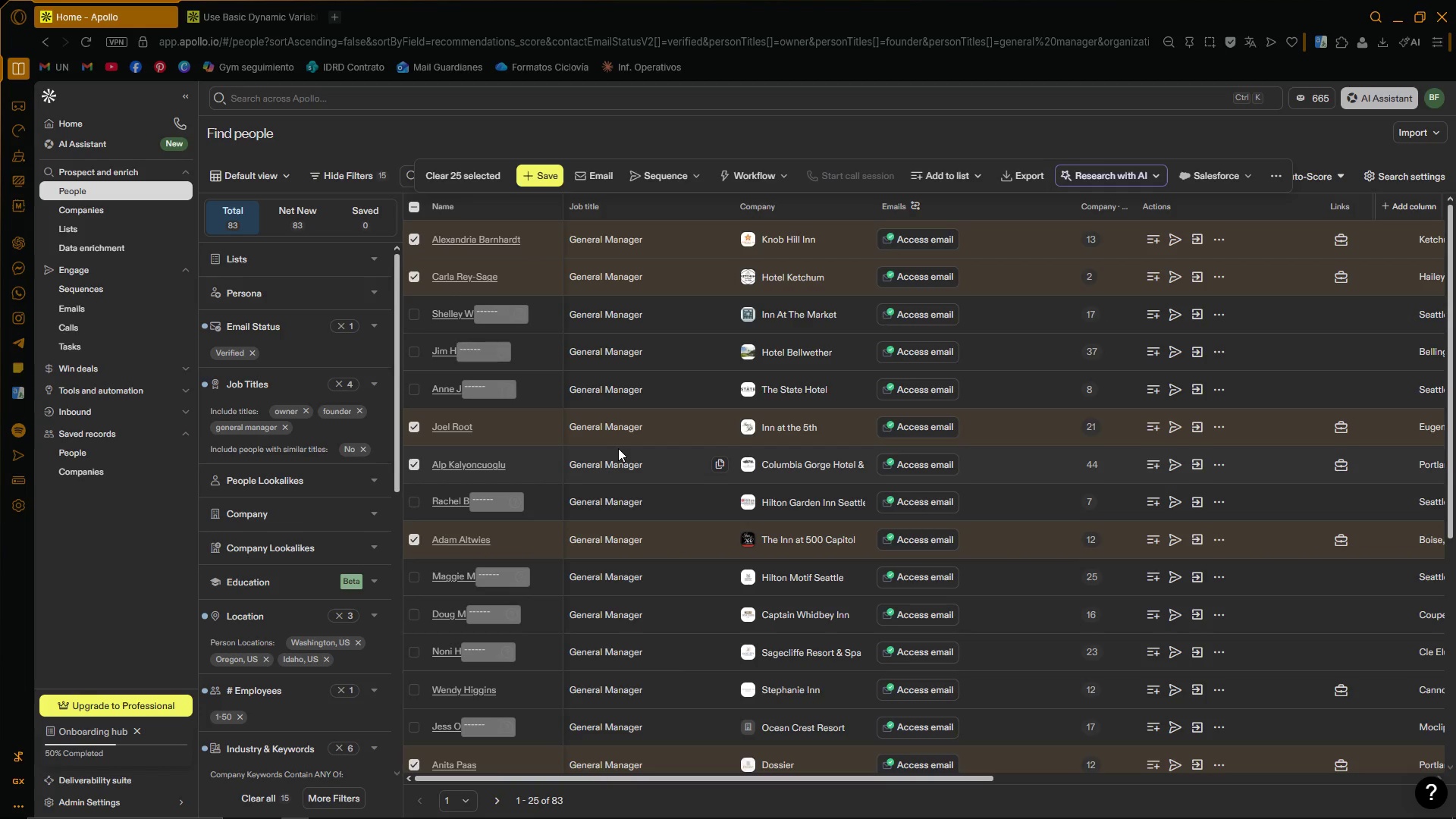 
wait(5.42)
 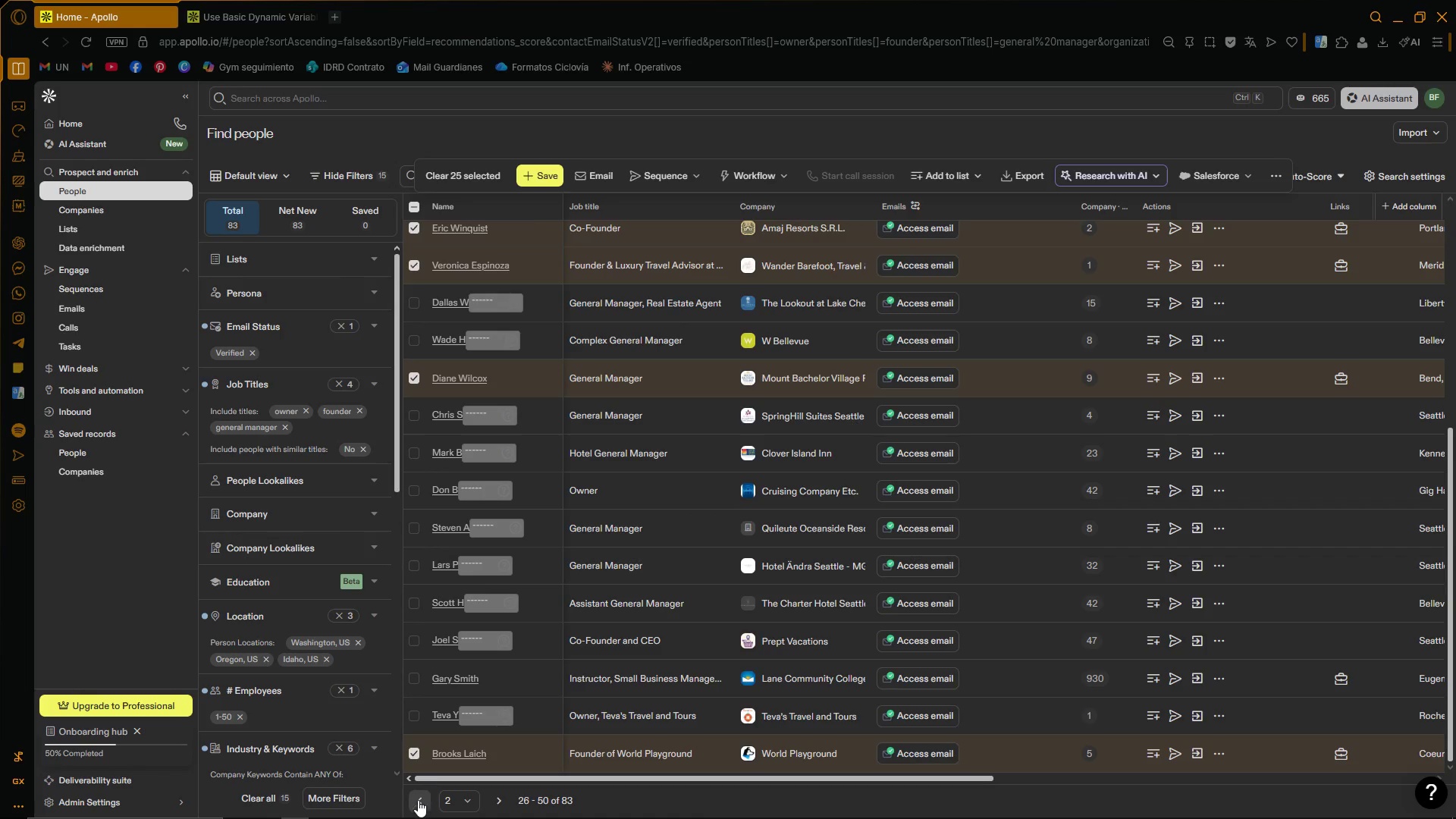 
scroll: coordinate [1103, 533], scroll_direction: down, amount: 3.0
 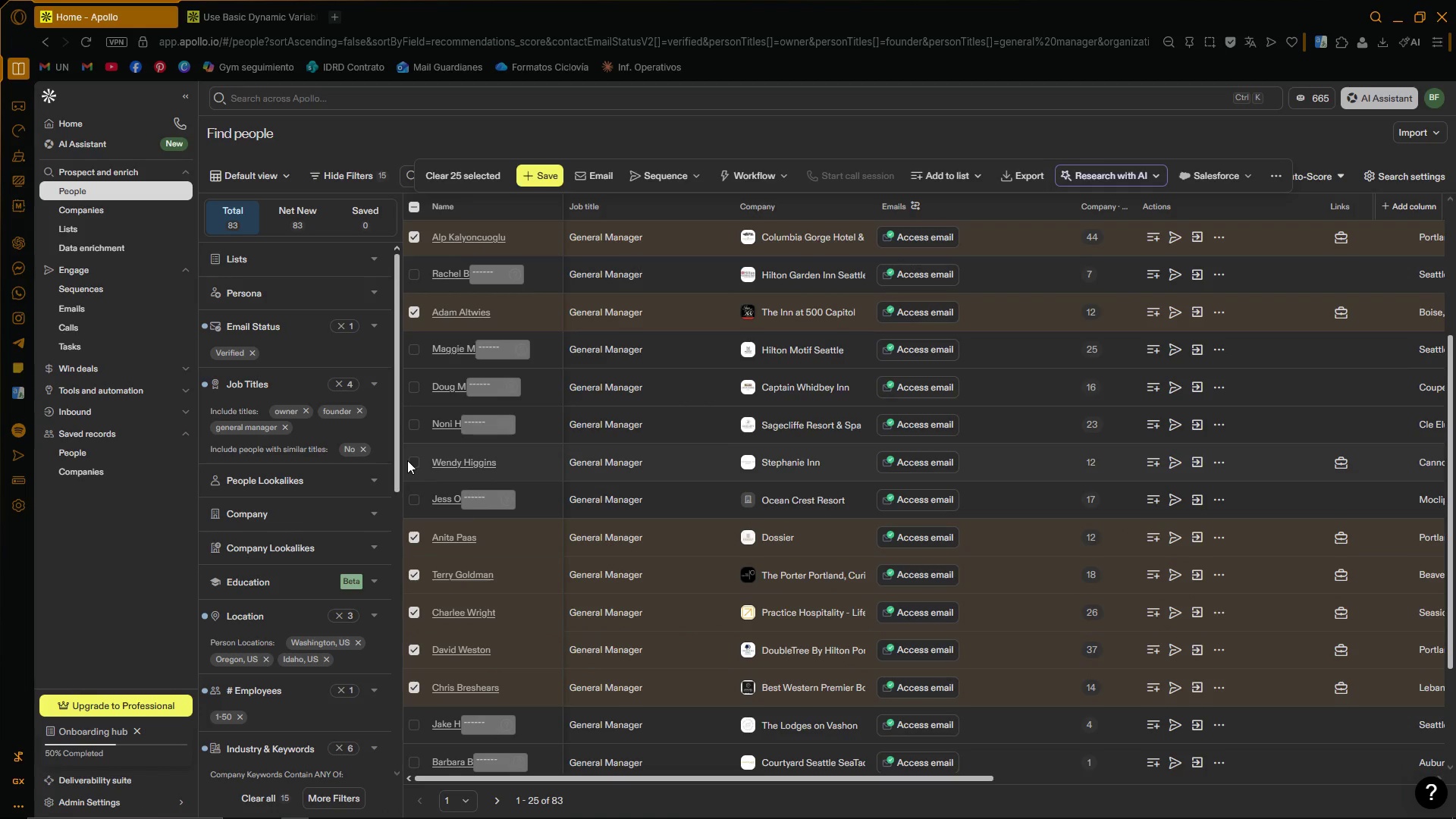 
wait(5.57)
 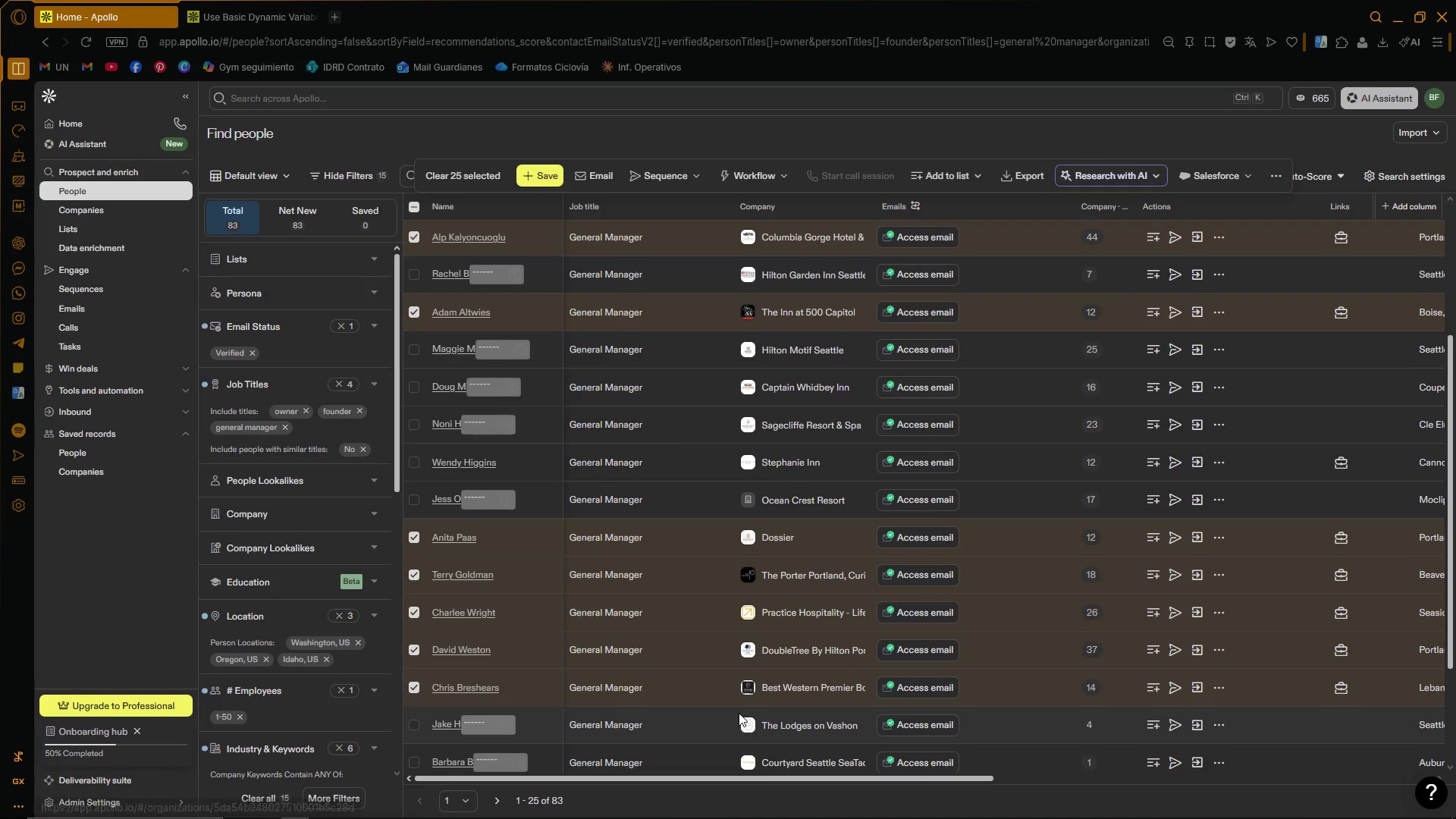 
left_click([410, 460])
 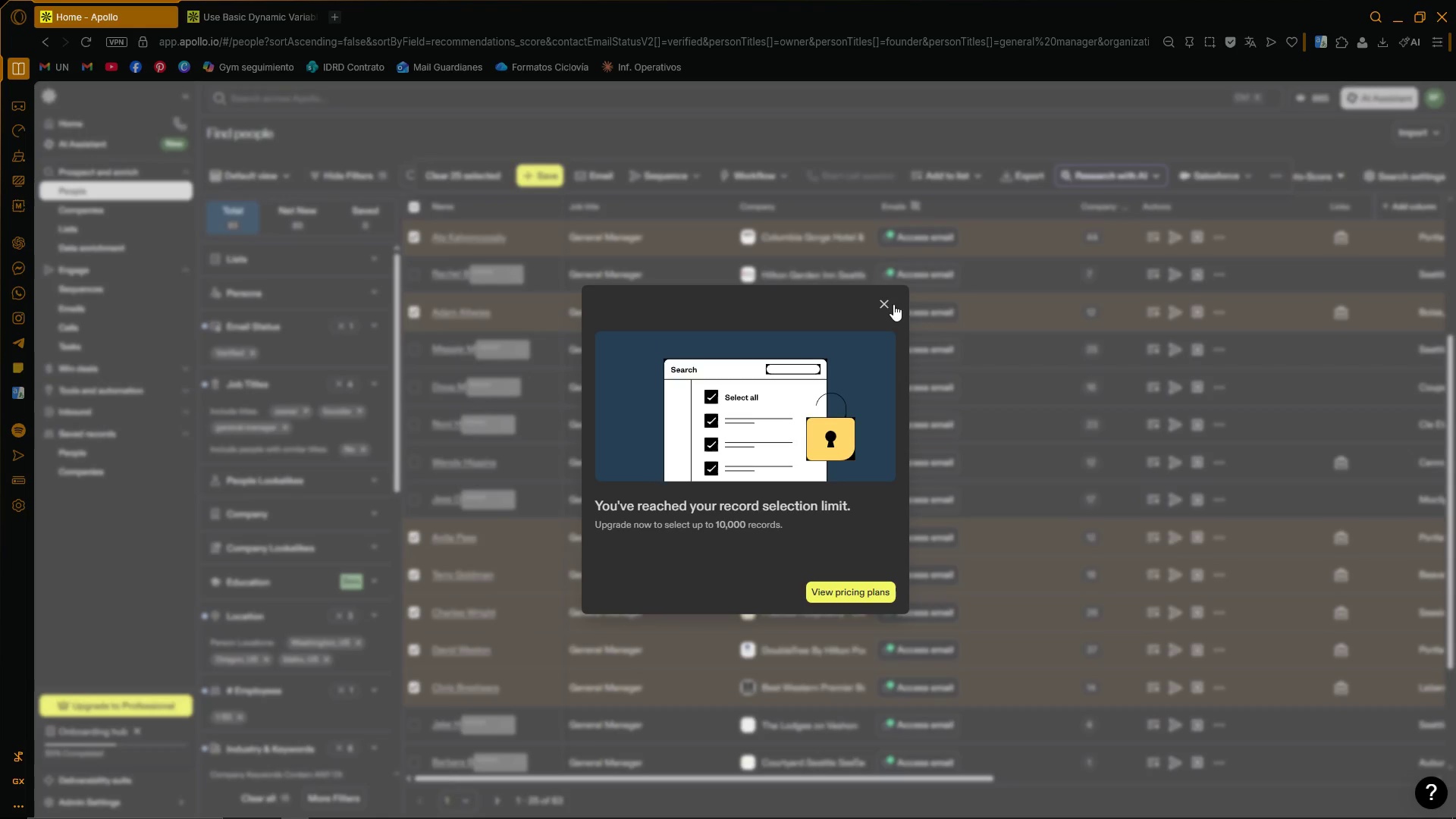 
left_click([880, 310])
 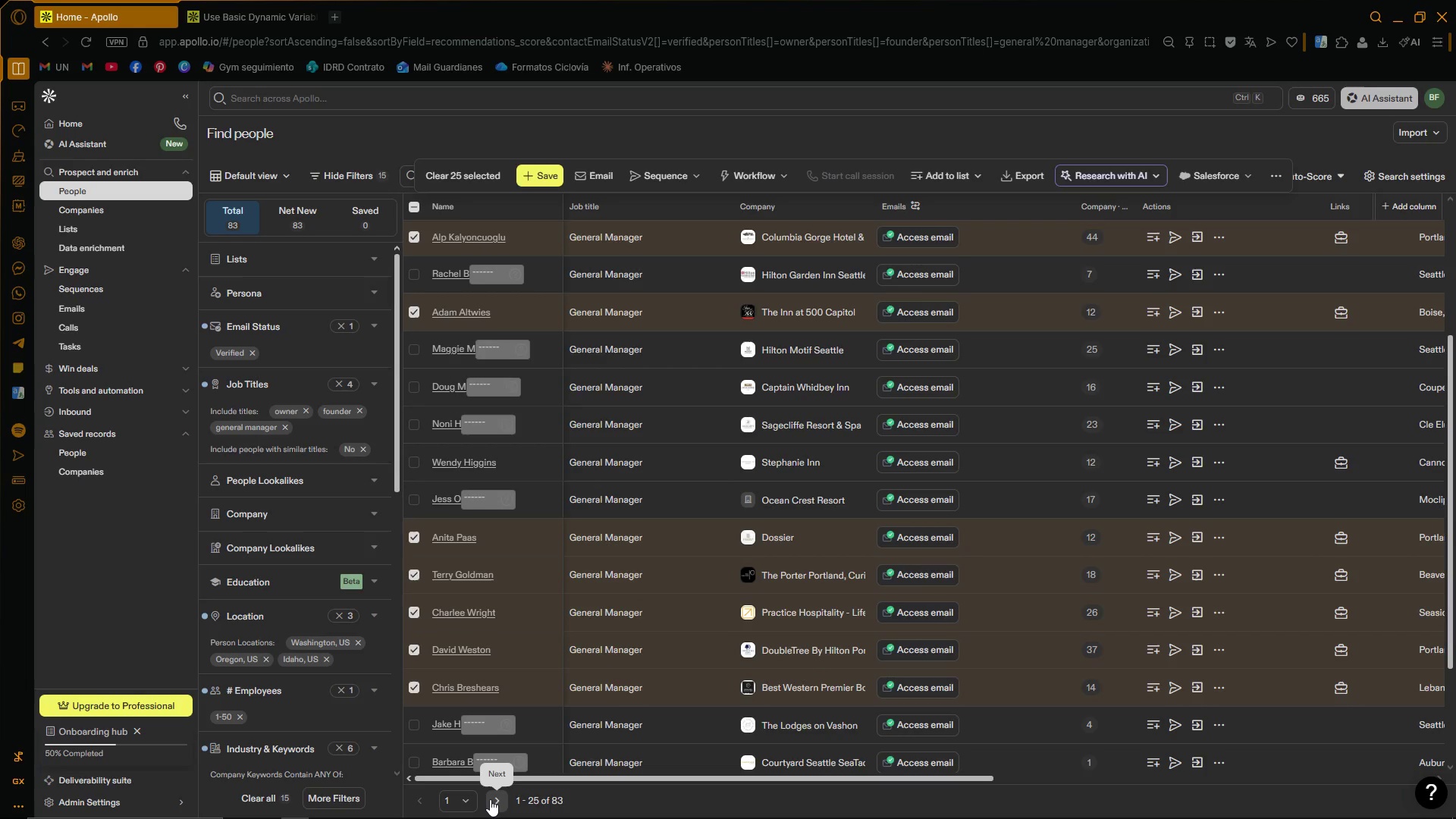 
left_click([490, 799])
 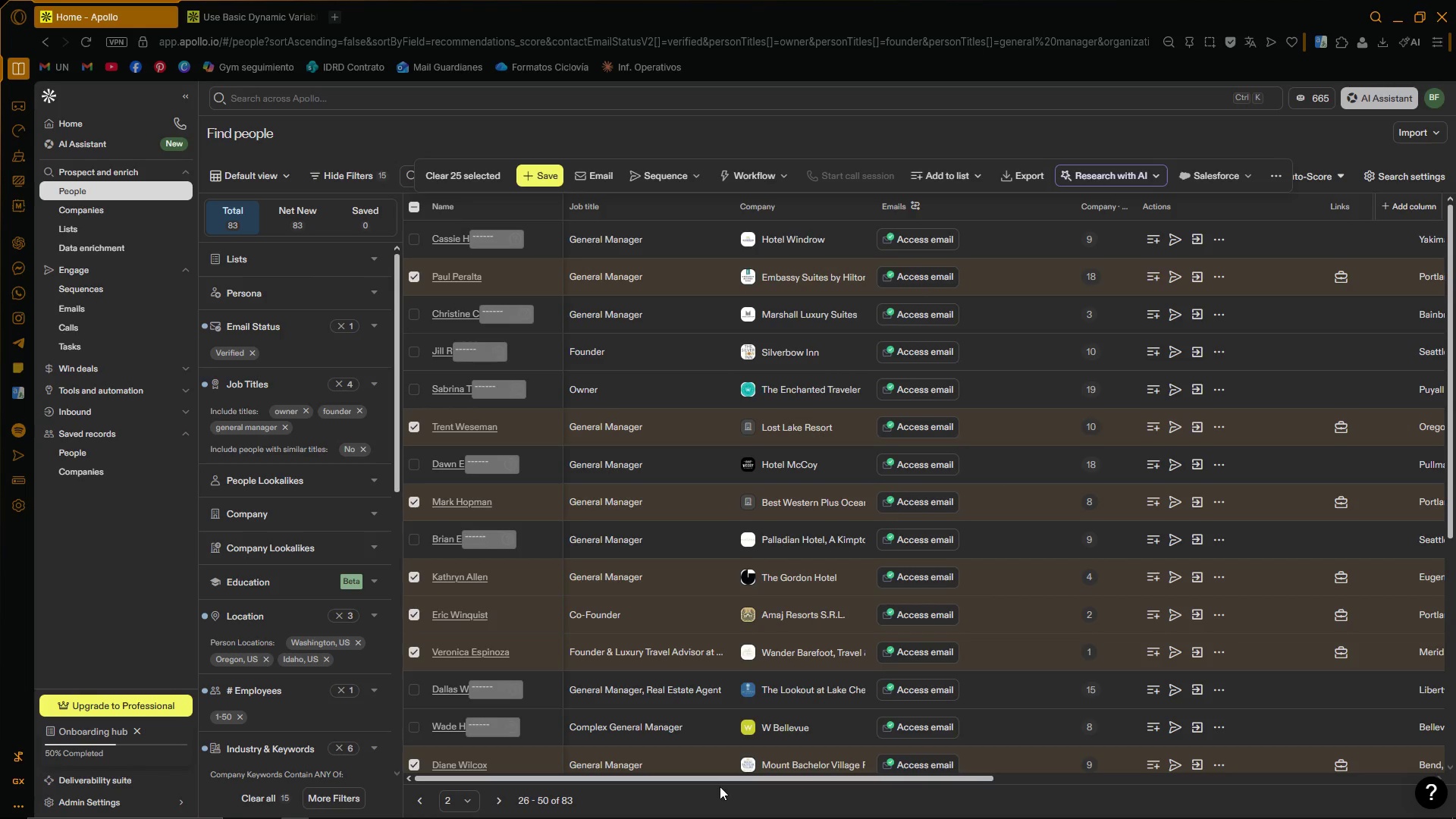 
wait(7.7)
 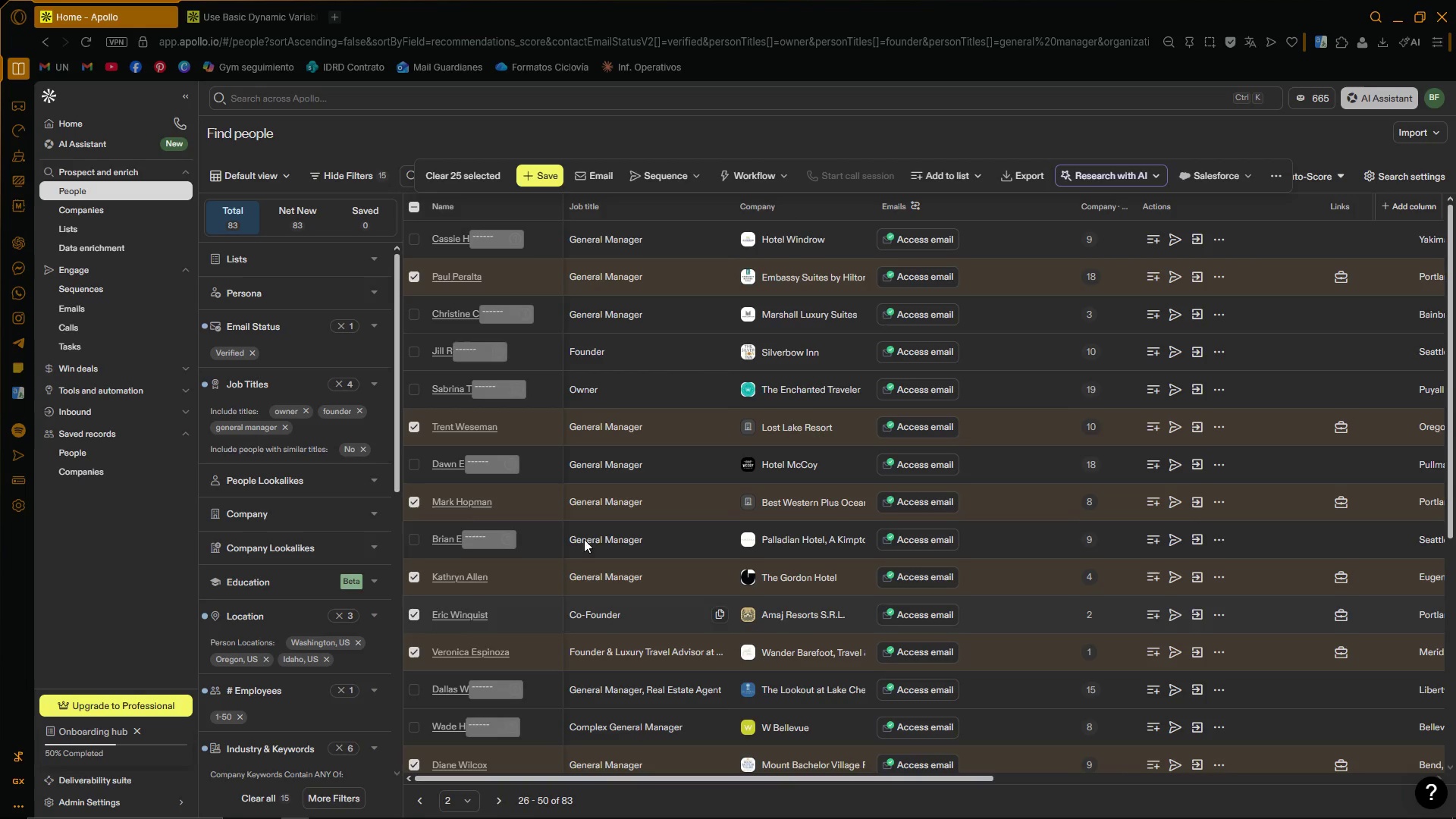 
left_click([414, 613])
 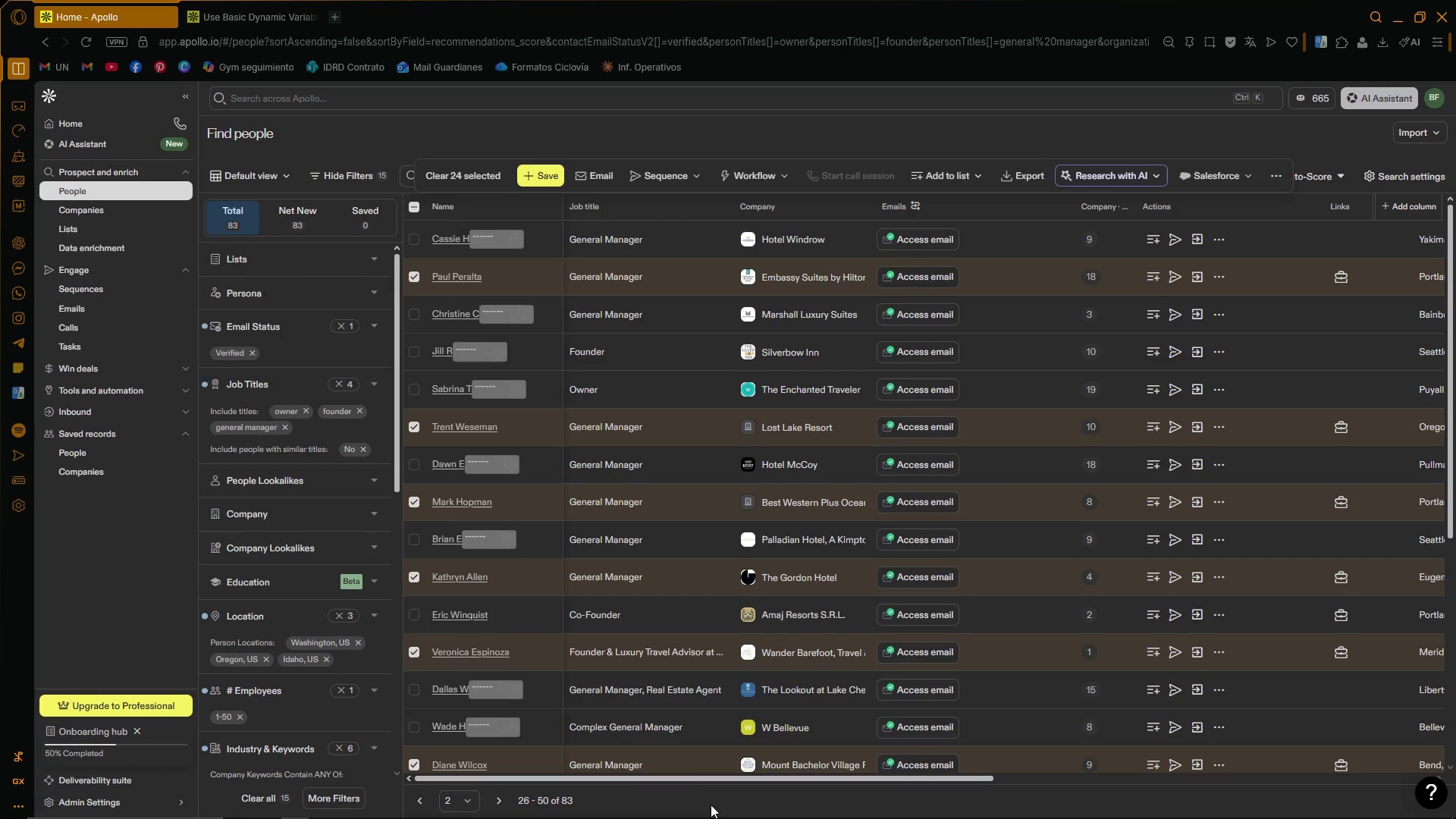 
scroll: coordinate [679, 534], scroll_direction: down, amount: 1.0
 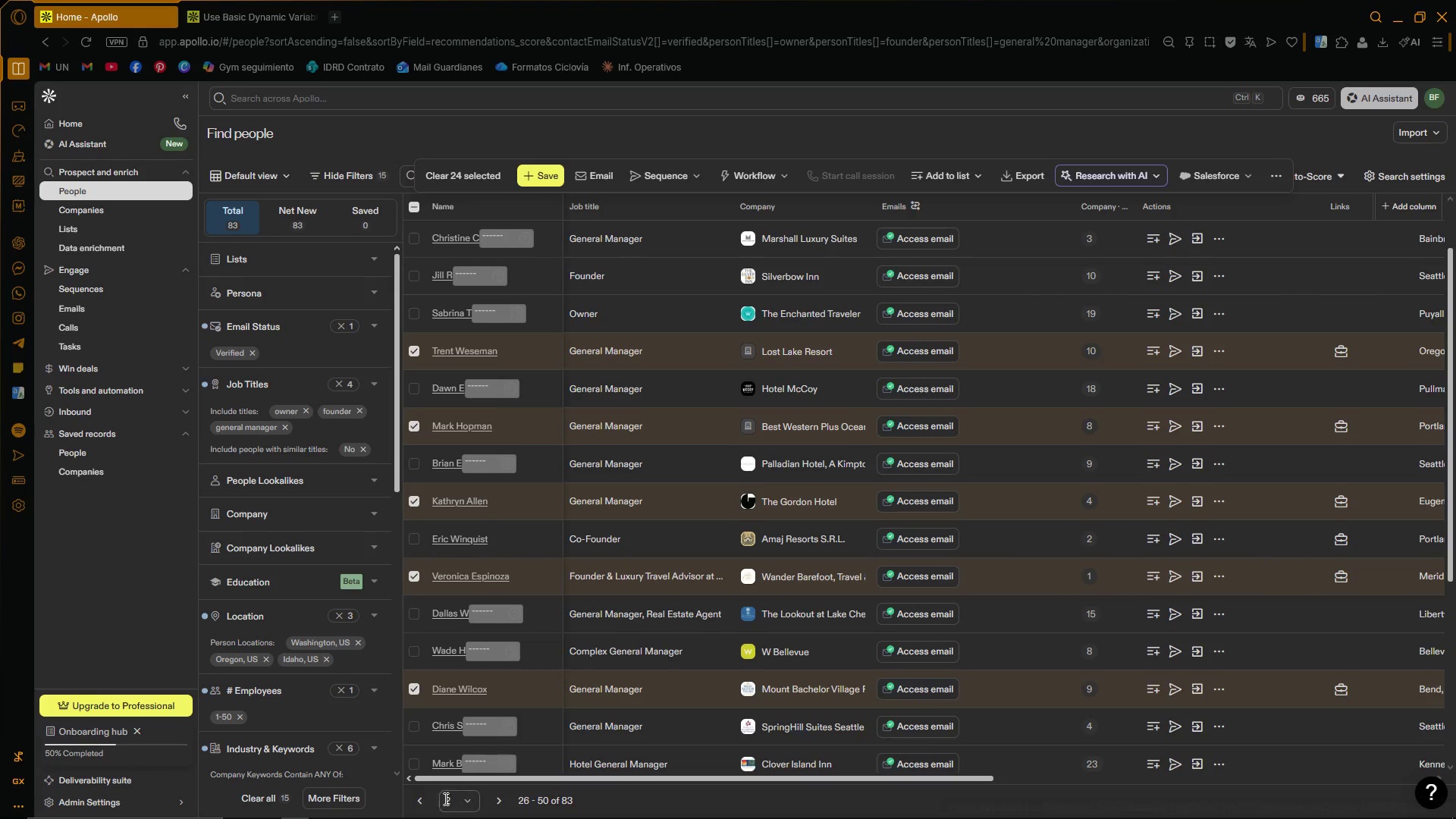 
left_click([419, 808])
 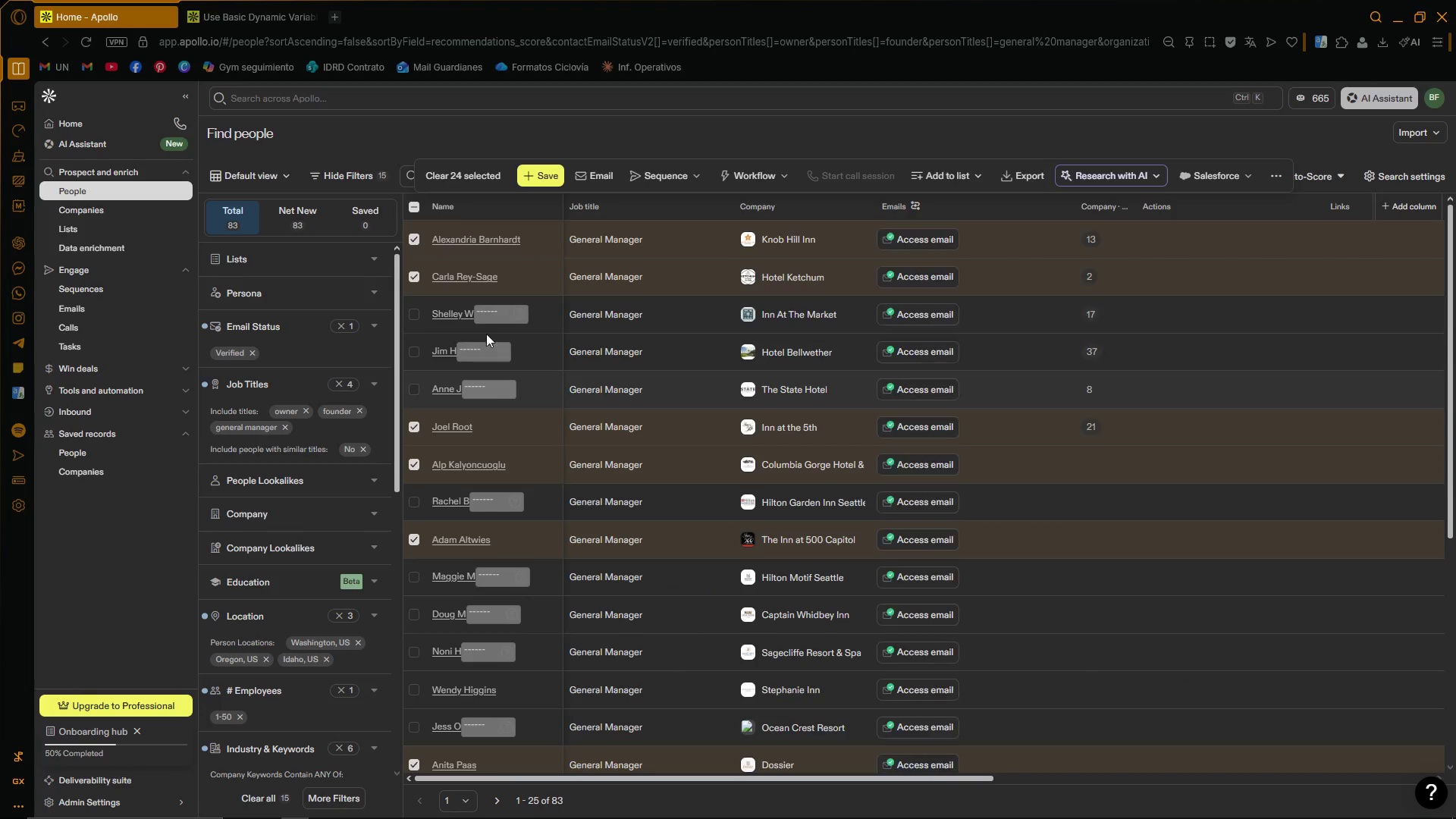 
scroll: coordinate [492, 598], scroll_direction: down, amount: 2.0
 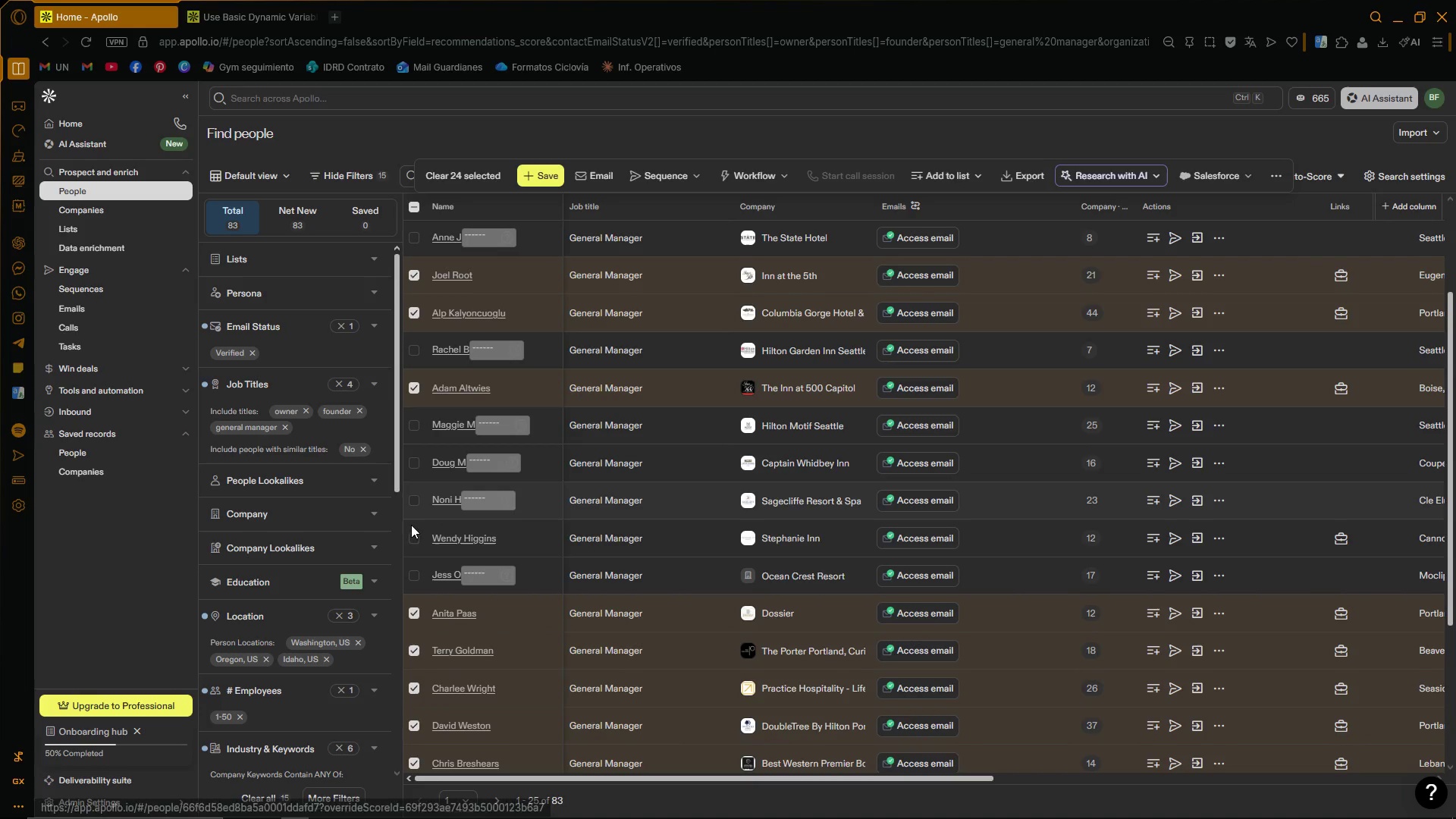 
left_click([412, 535])
 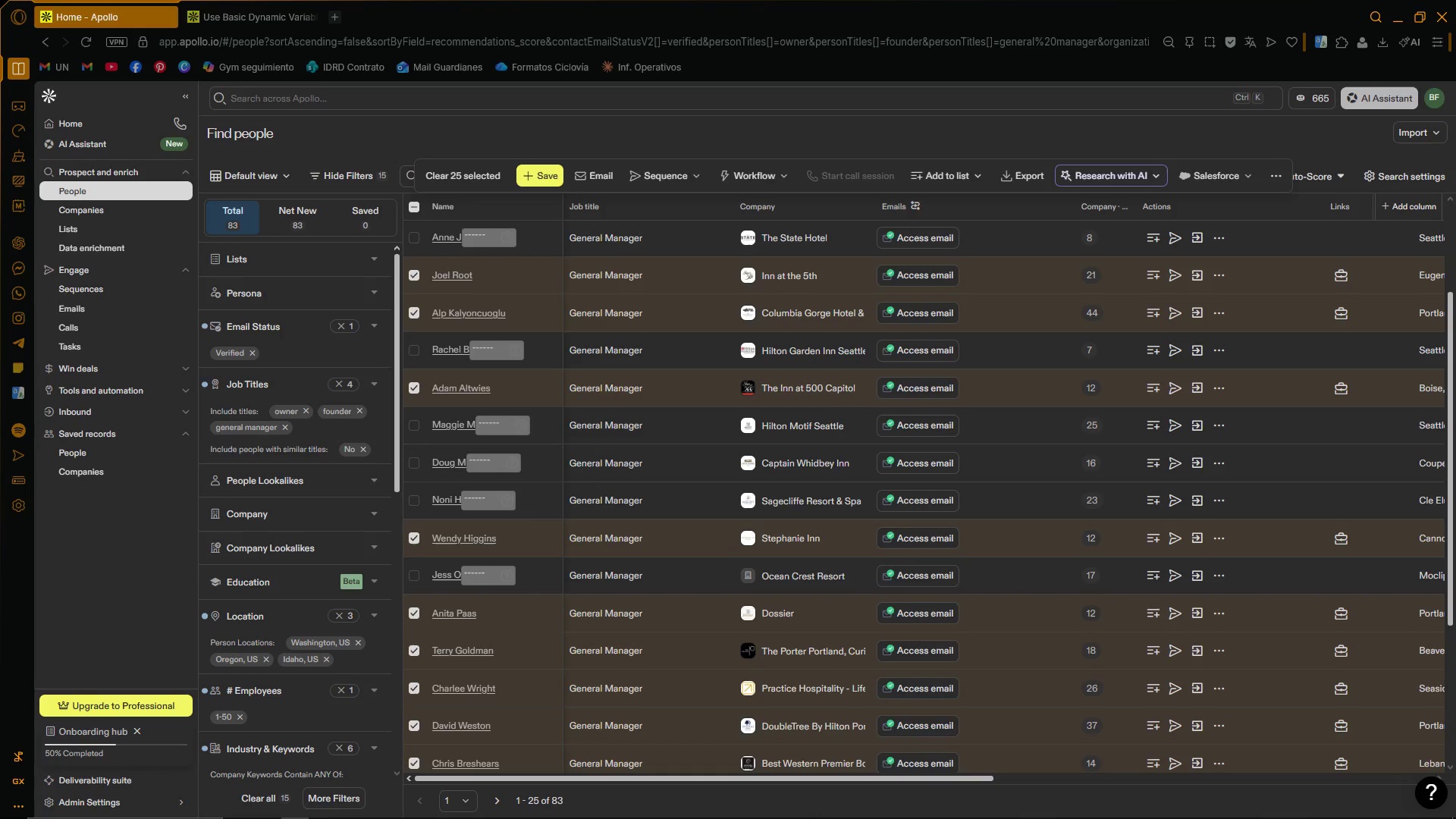 
left_click_drag(start_coordinate=[805, 779], to_coordinate=[583, 772])
 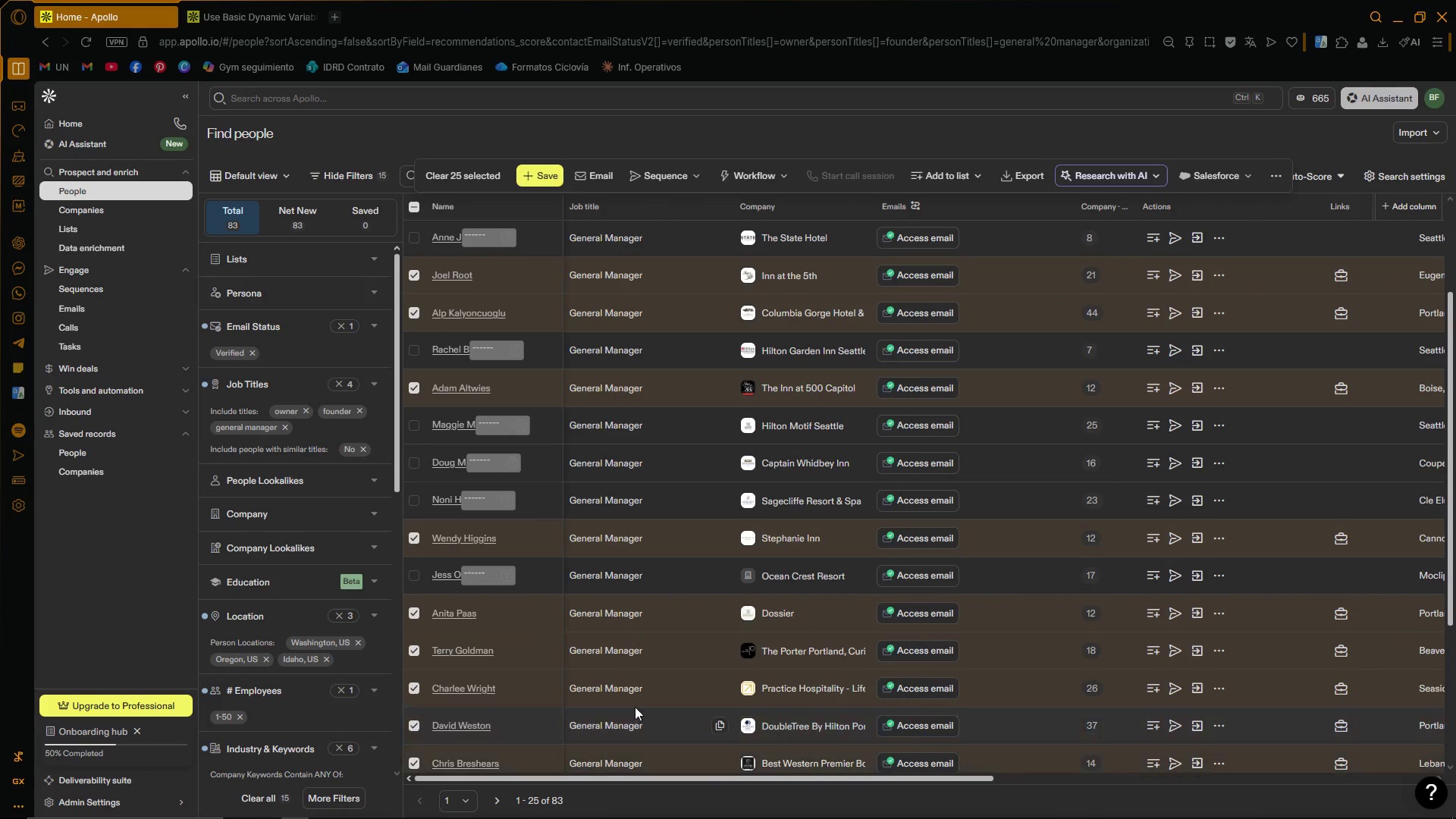 
scroll: coordinate [682, 633], scroll_direction: down, amount: 4.0
 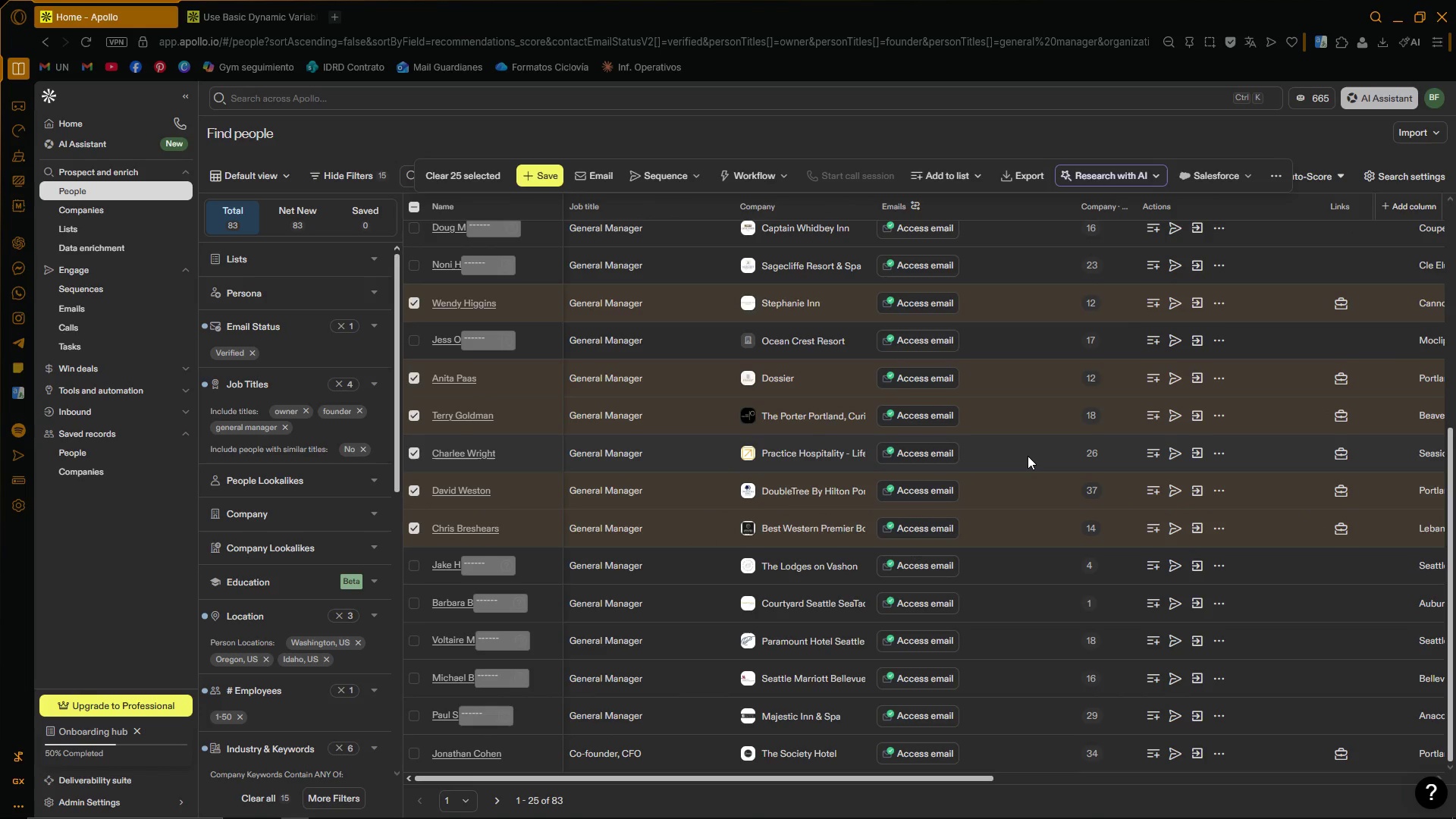 
scroll: coordinate [1065, 414], scroll_direction: up, amount: 9.0
 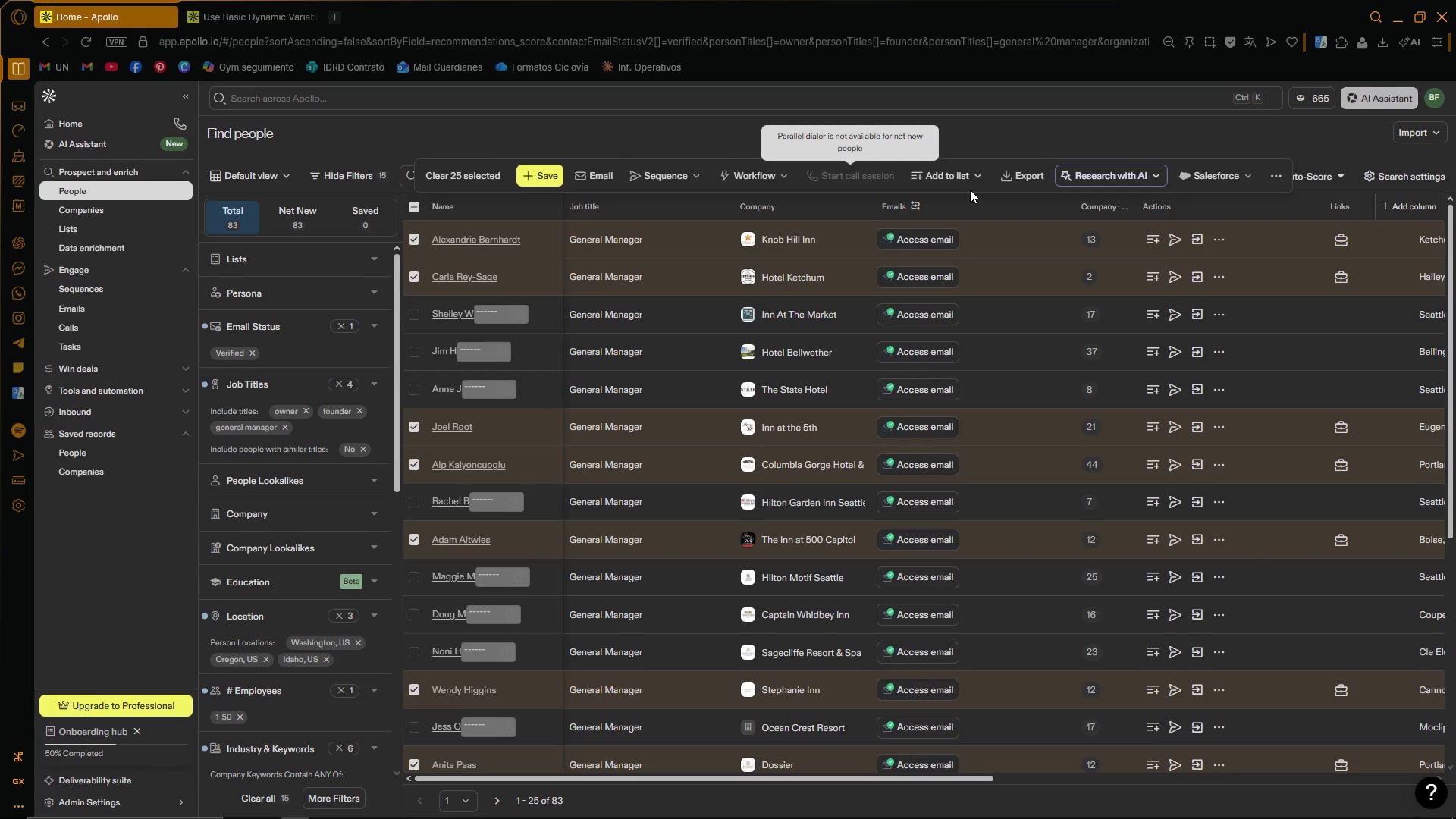 
left_click([970, 175])
 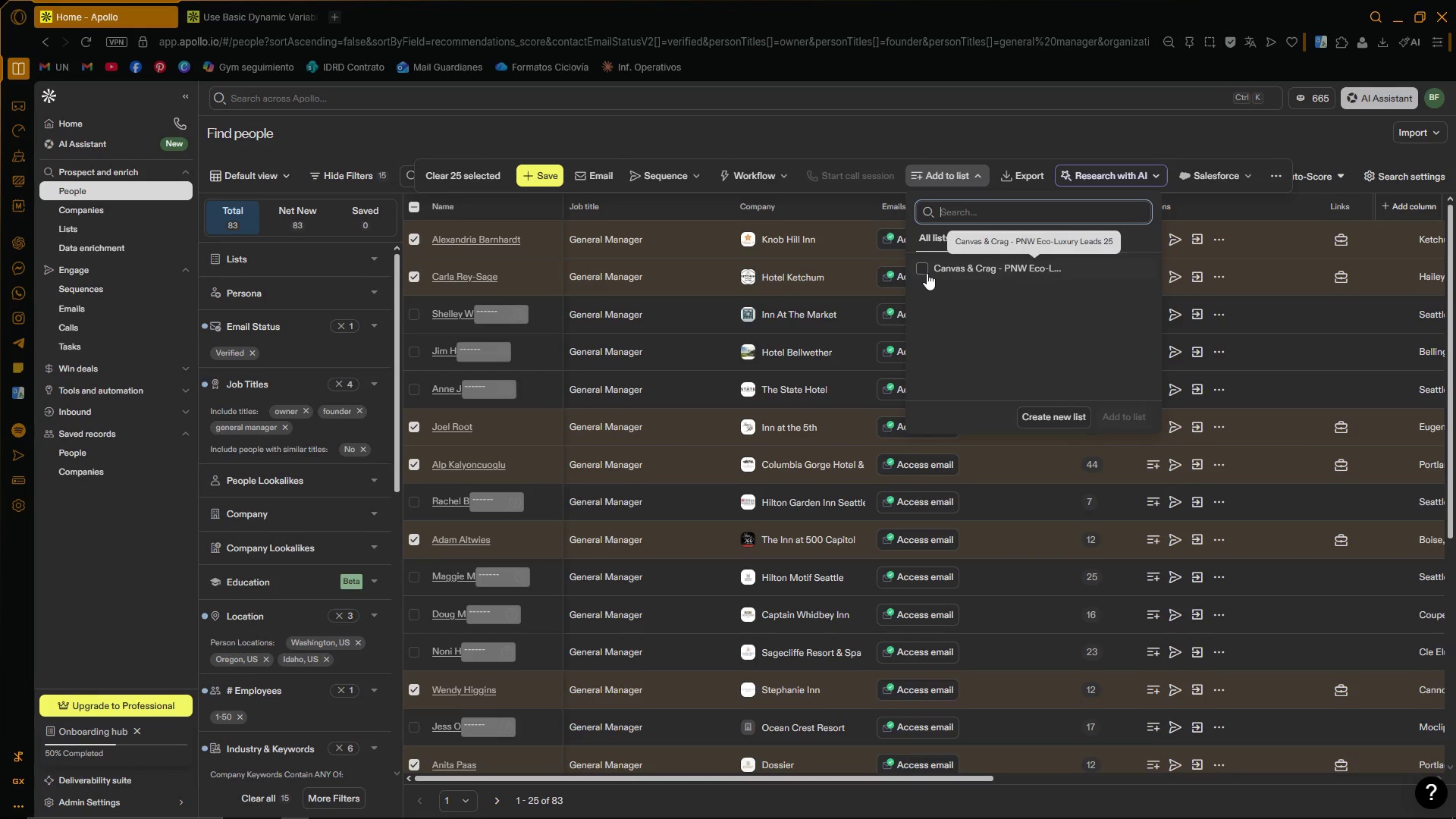 
left_click([927, 272])
 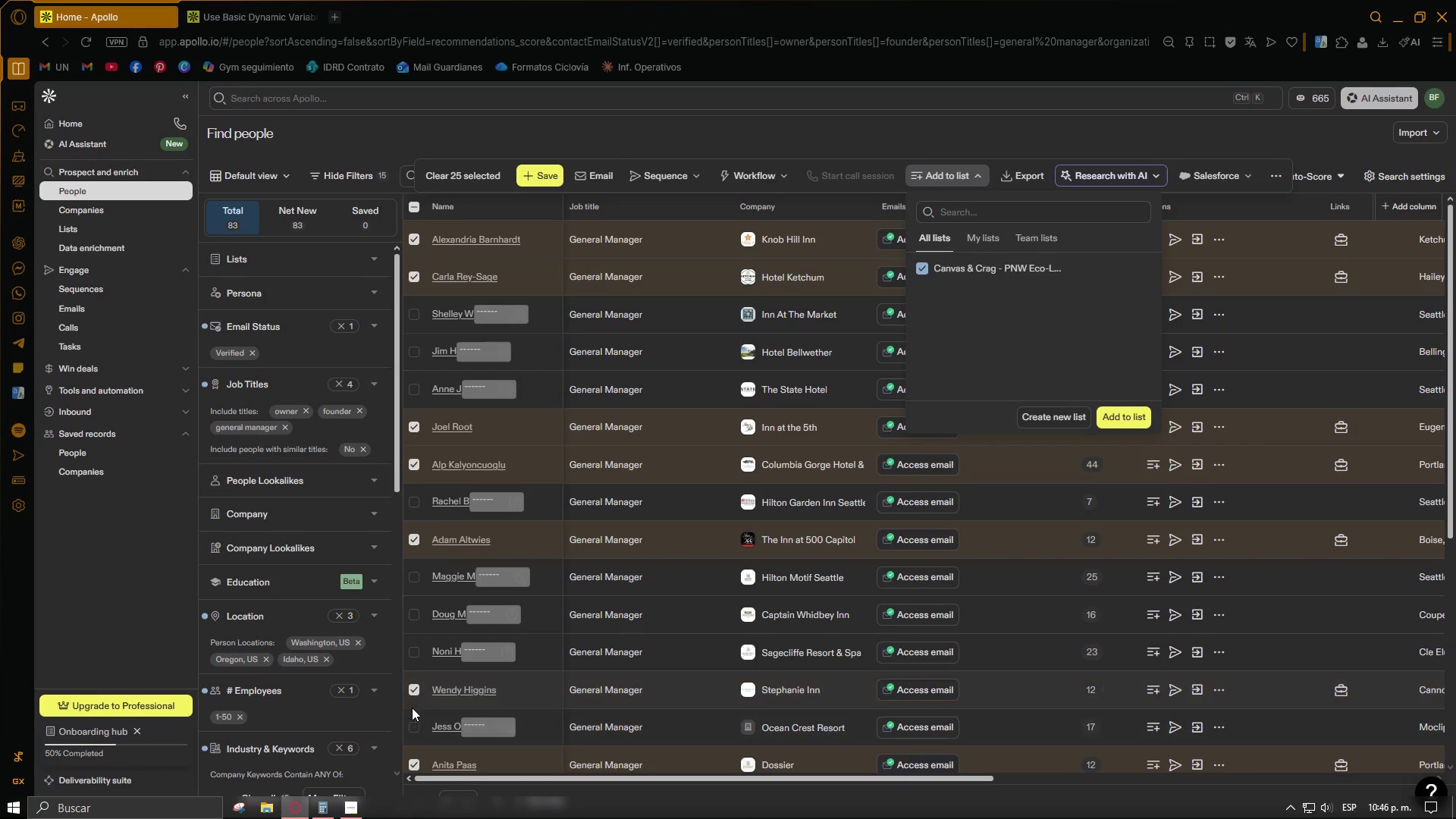 
wait(5.48)
 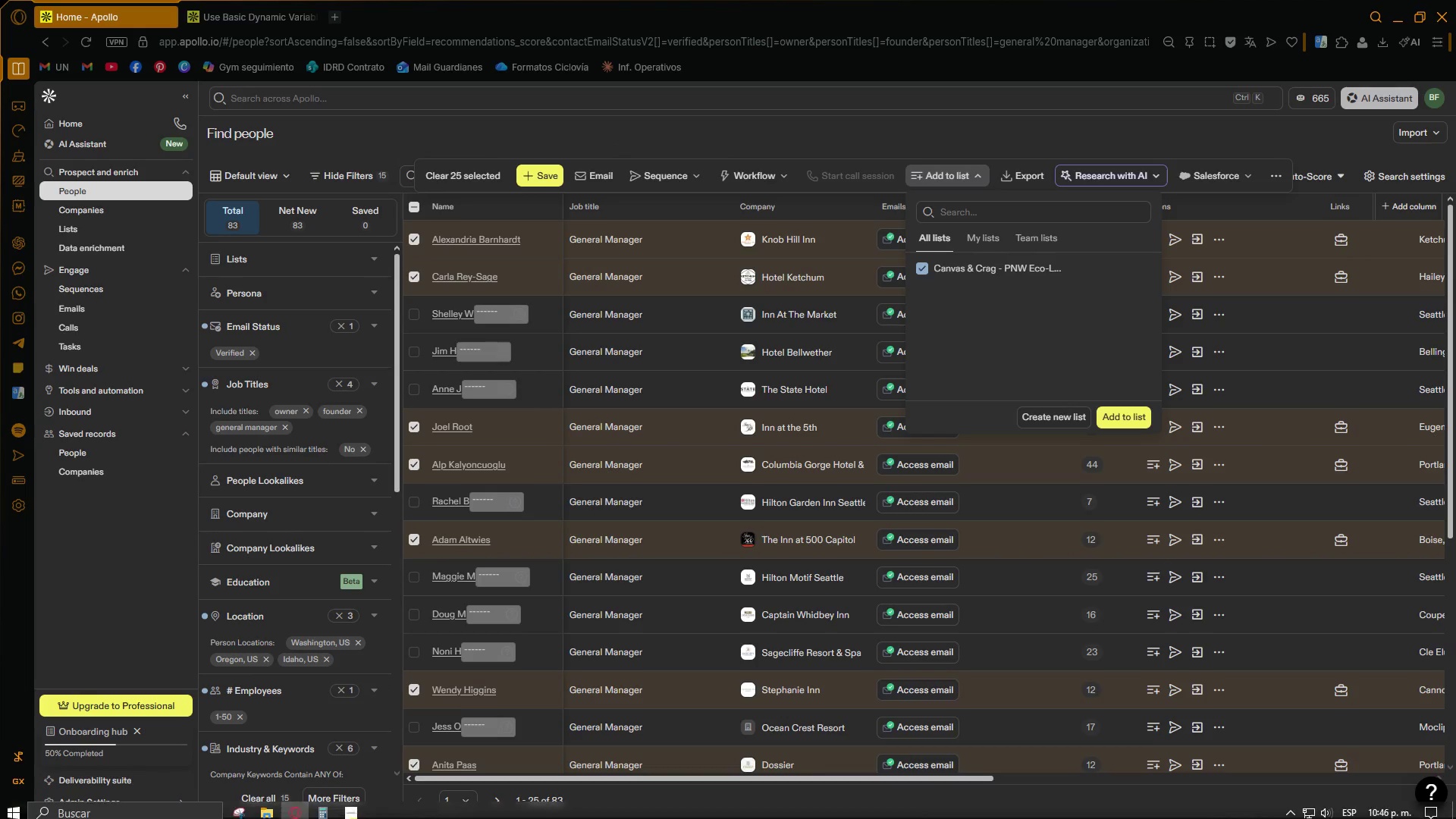 
left_click([350, 803])